 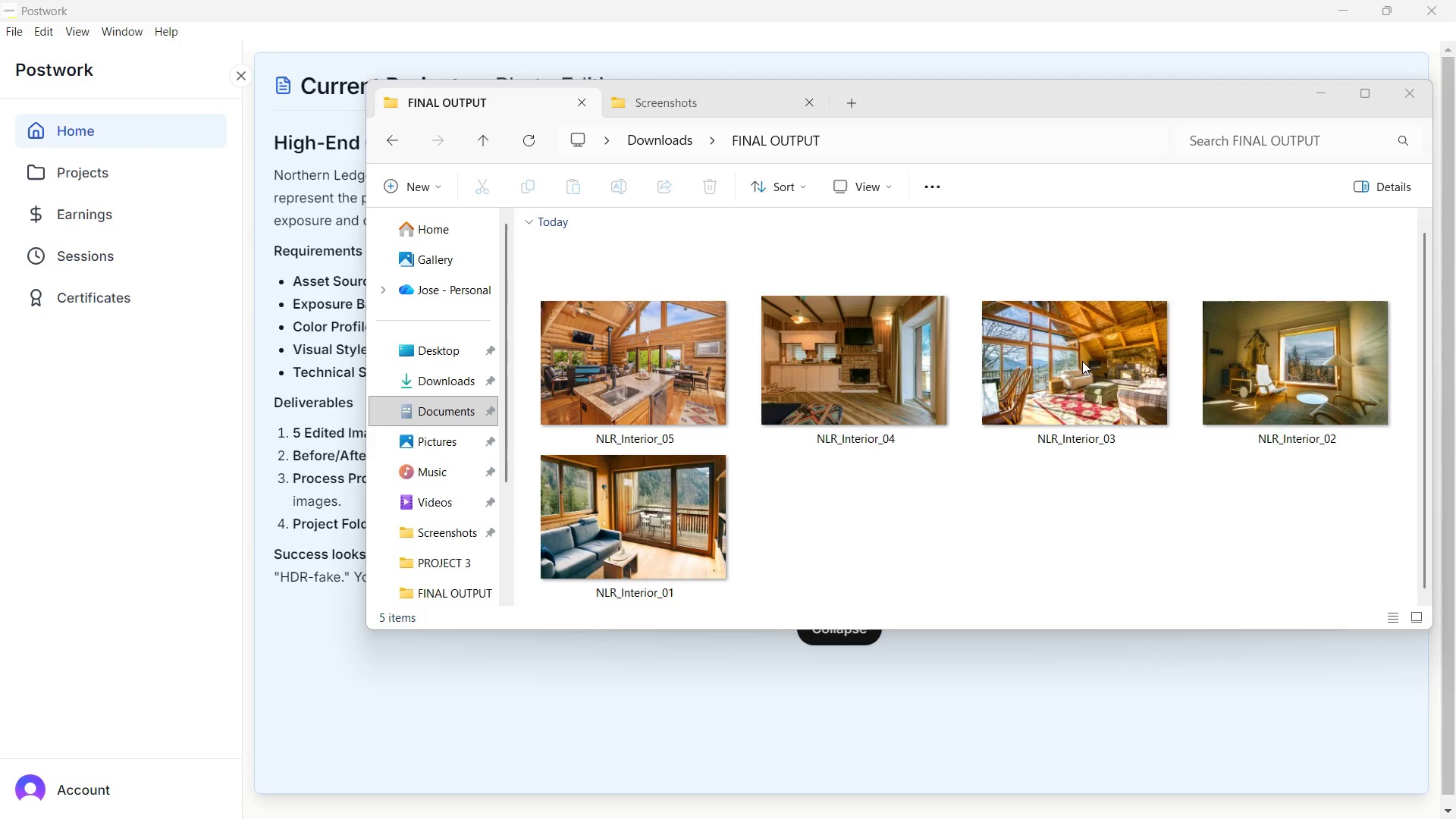 
scroll: coordinate [1215, 510], scroll_direction: none, amount: 0.0
 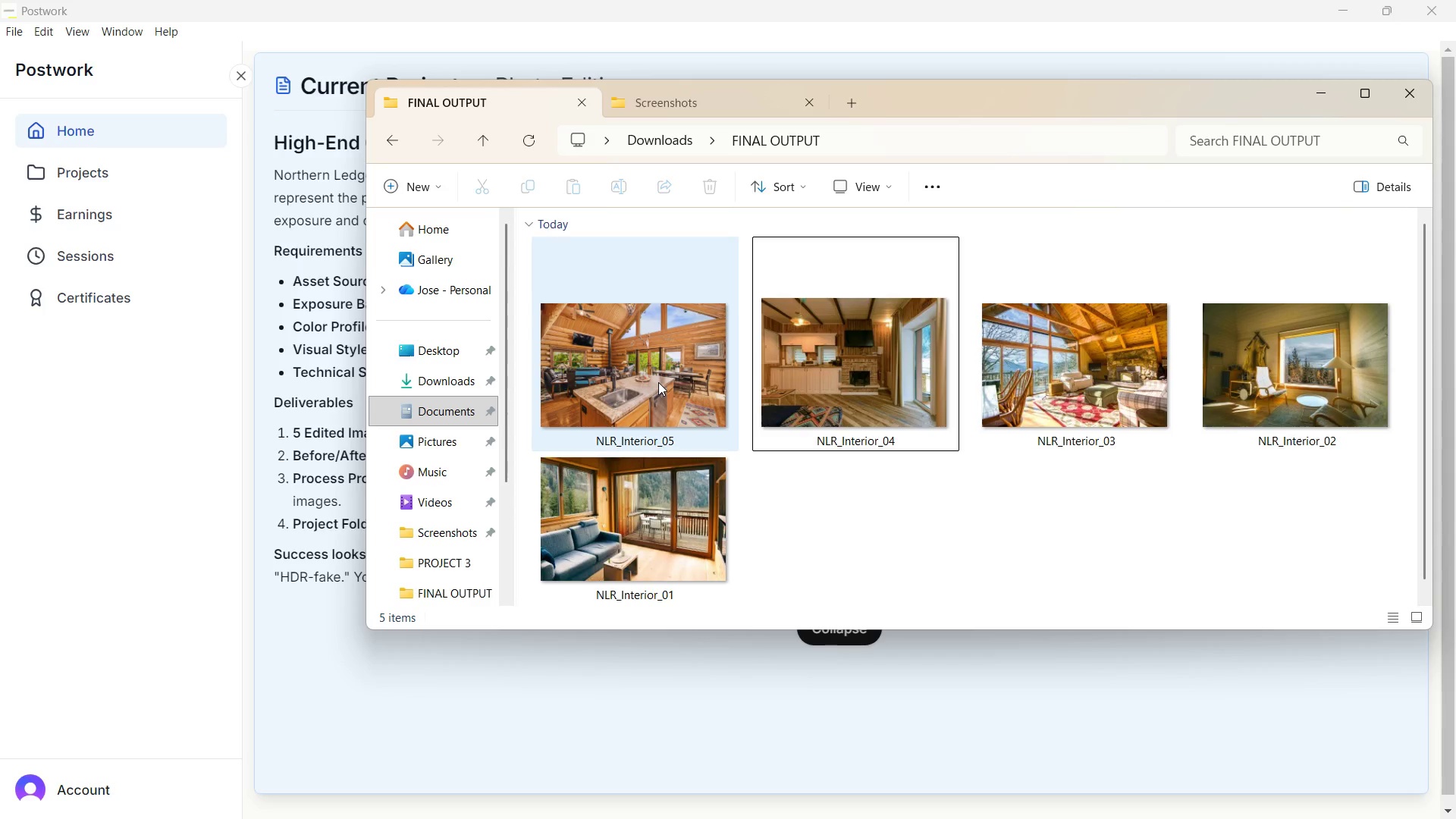 
left_click([658, 382])
 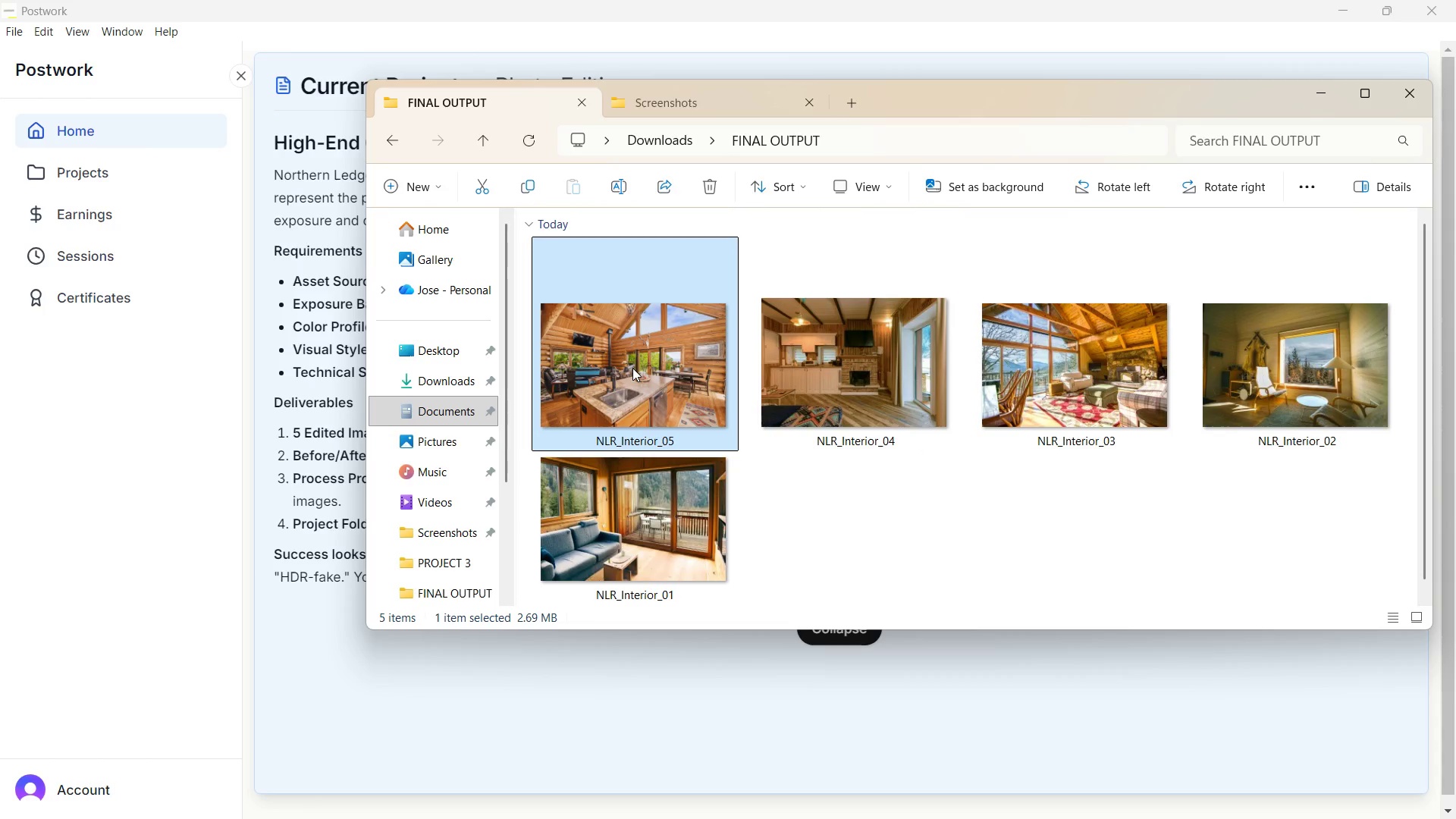 
right_click([632, 368])
 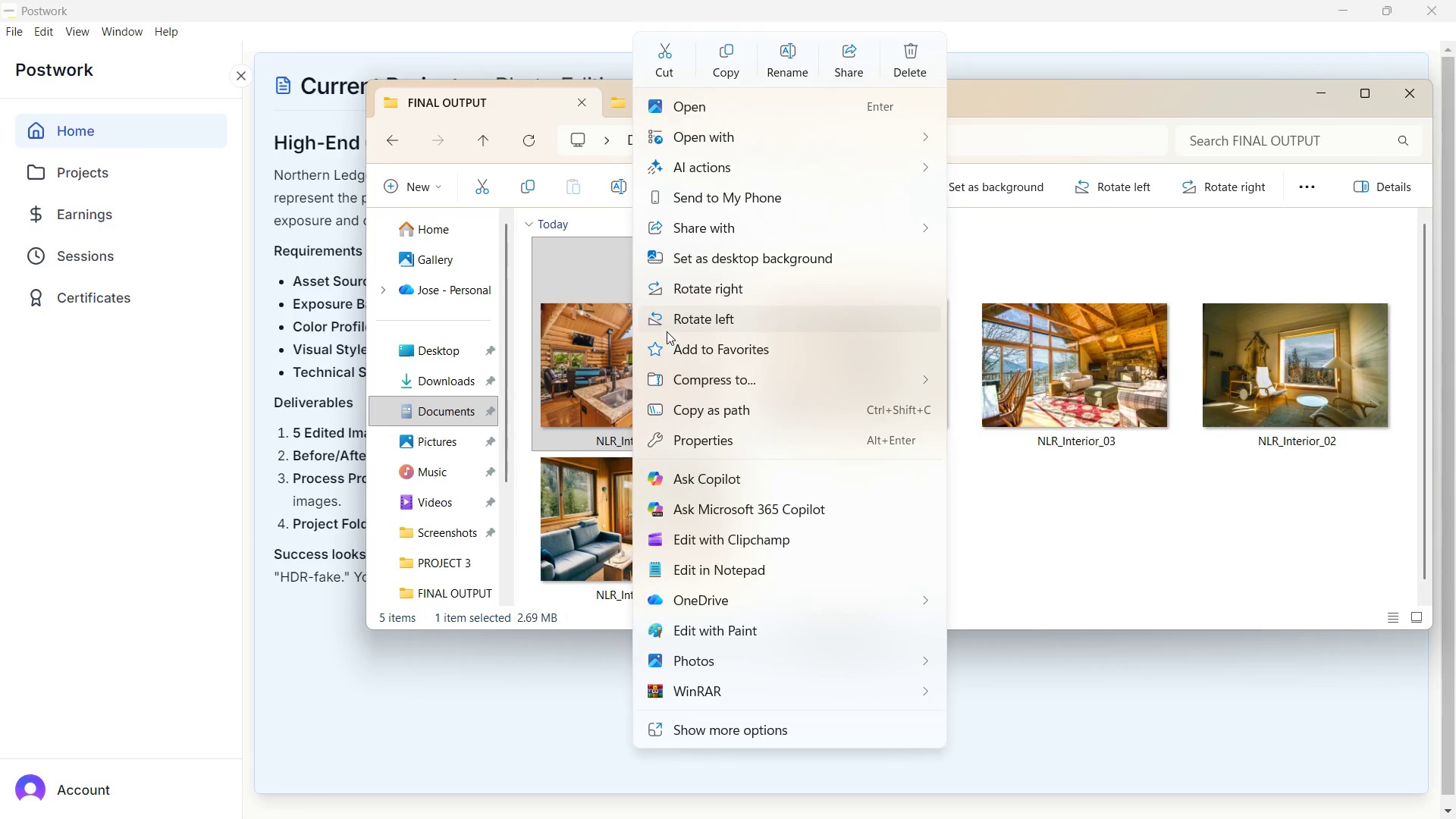 
double_click([582, 362])
 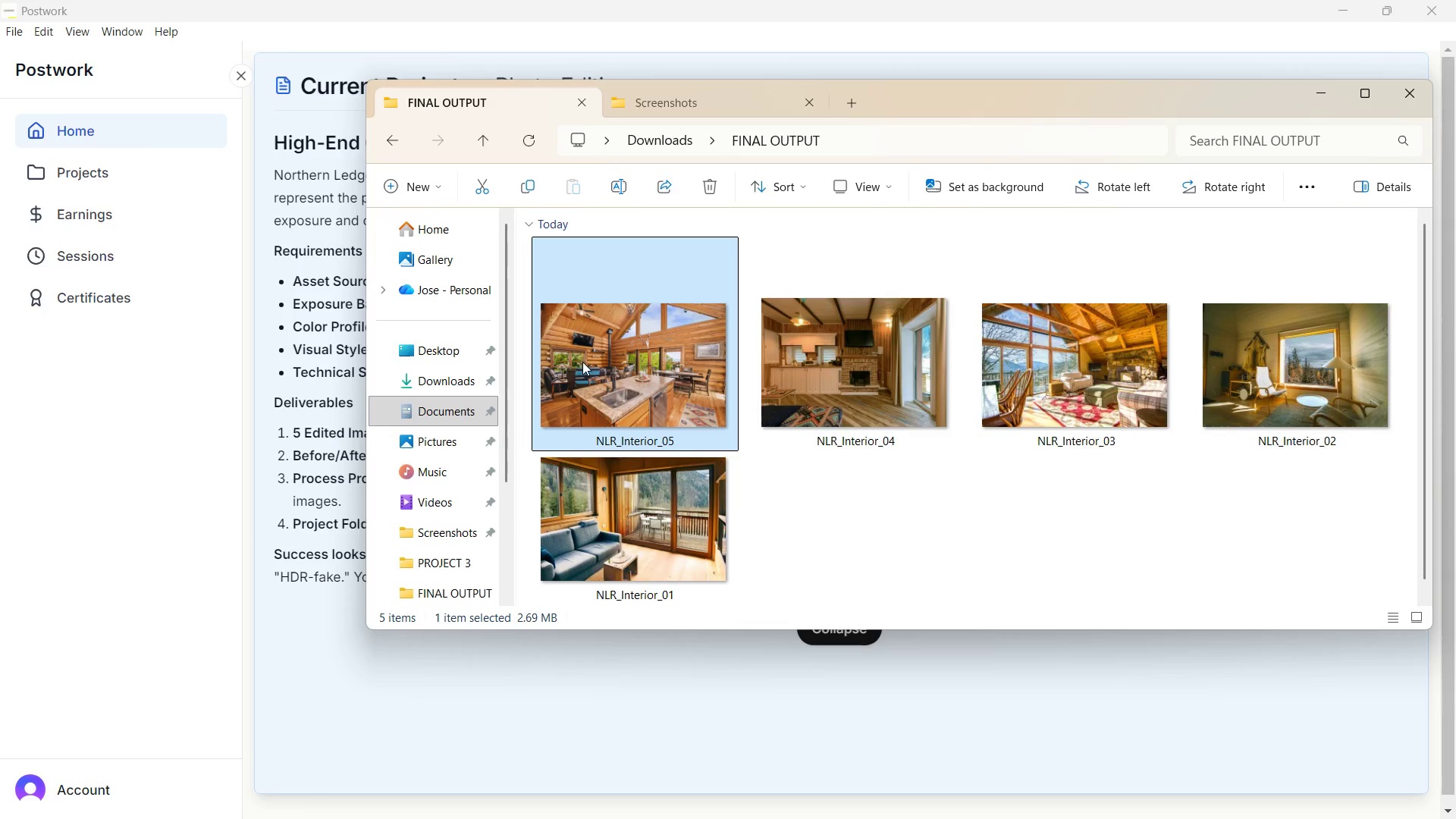 
left_click([582, 362])
 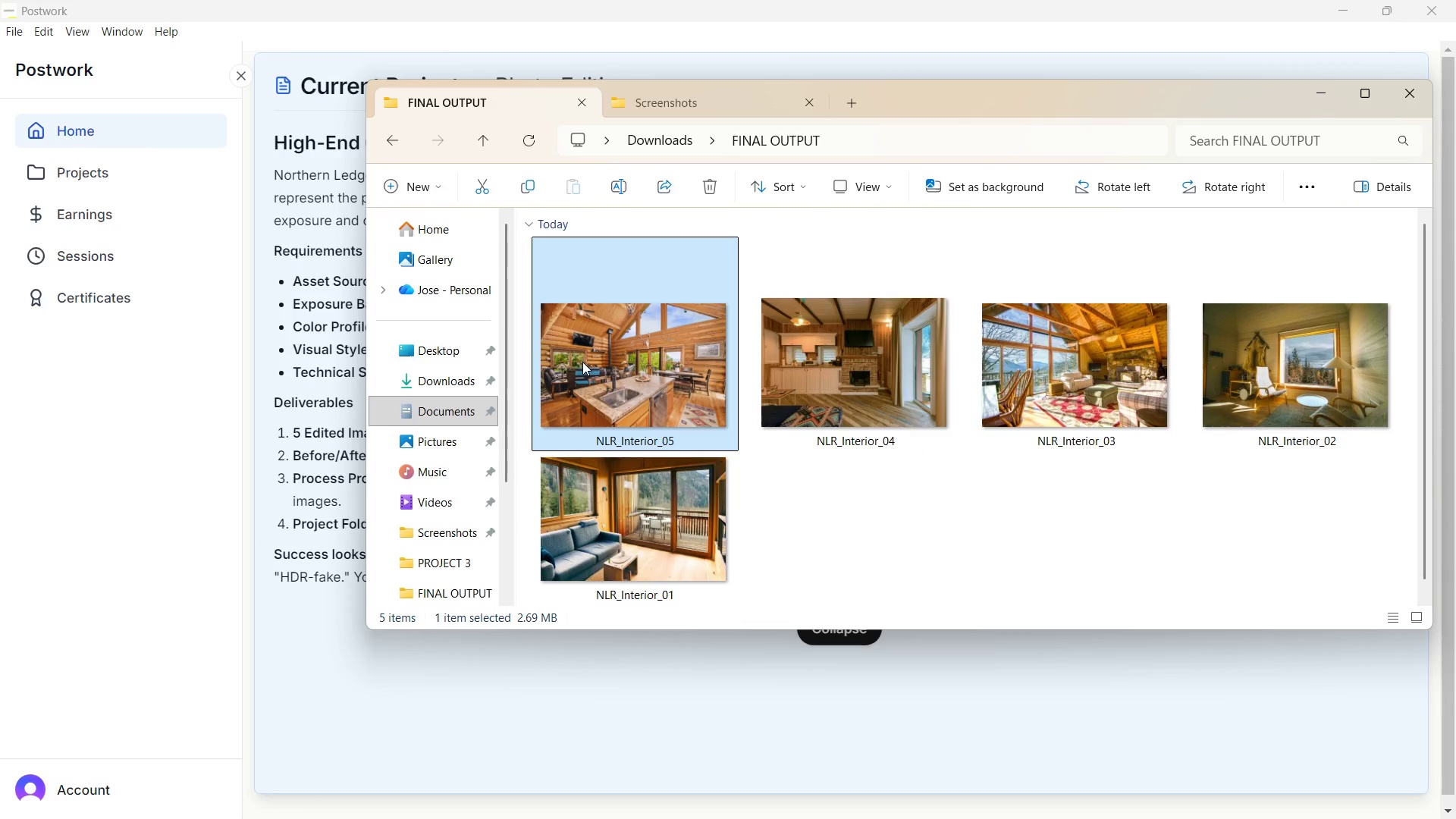 
key(Control+C)
 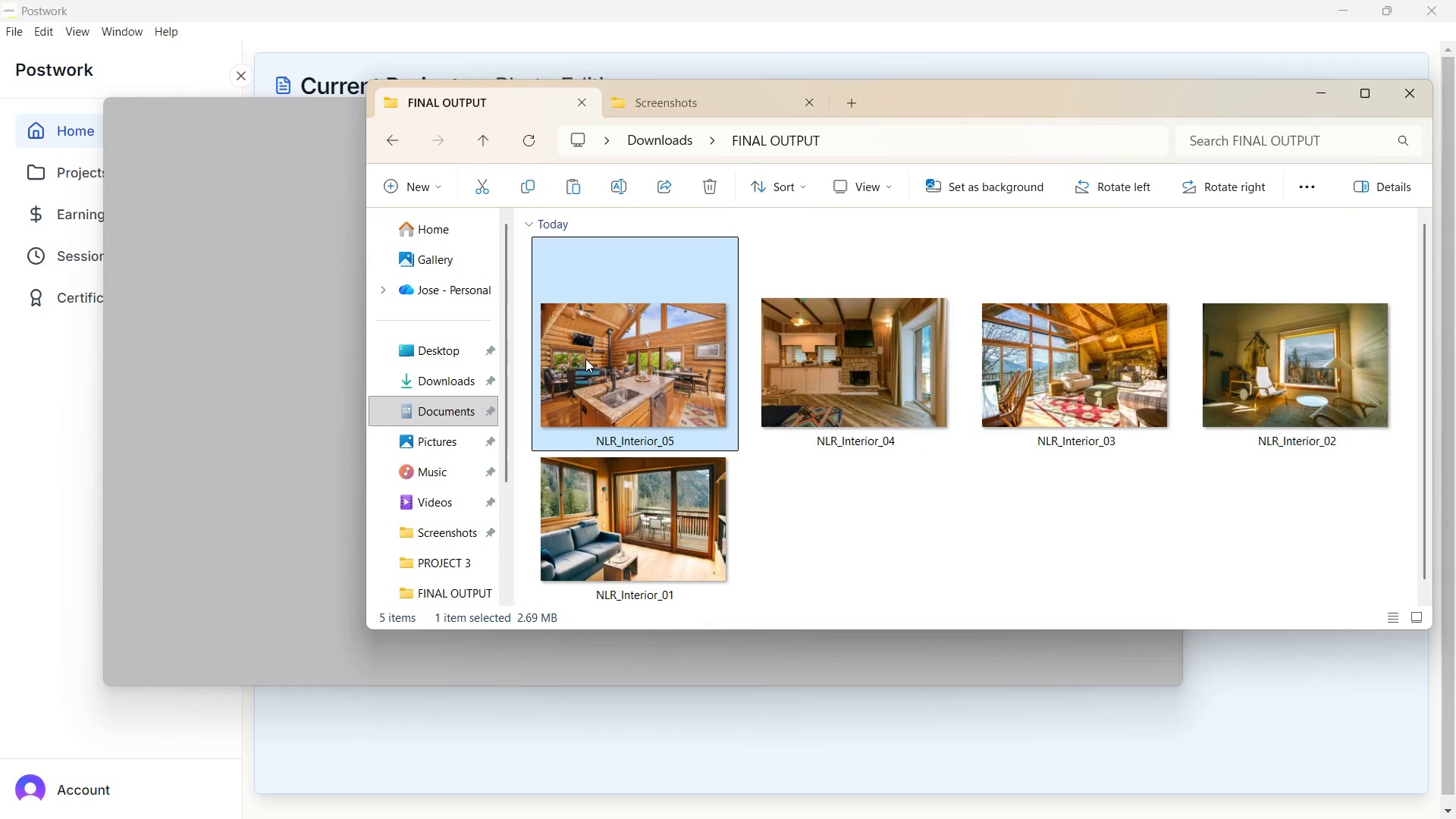 
key(Control+C)
 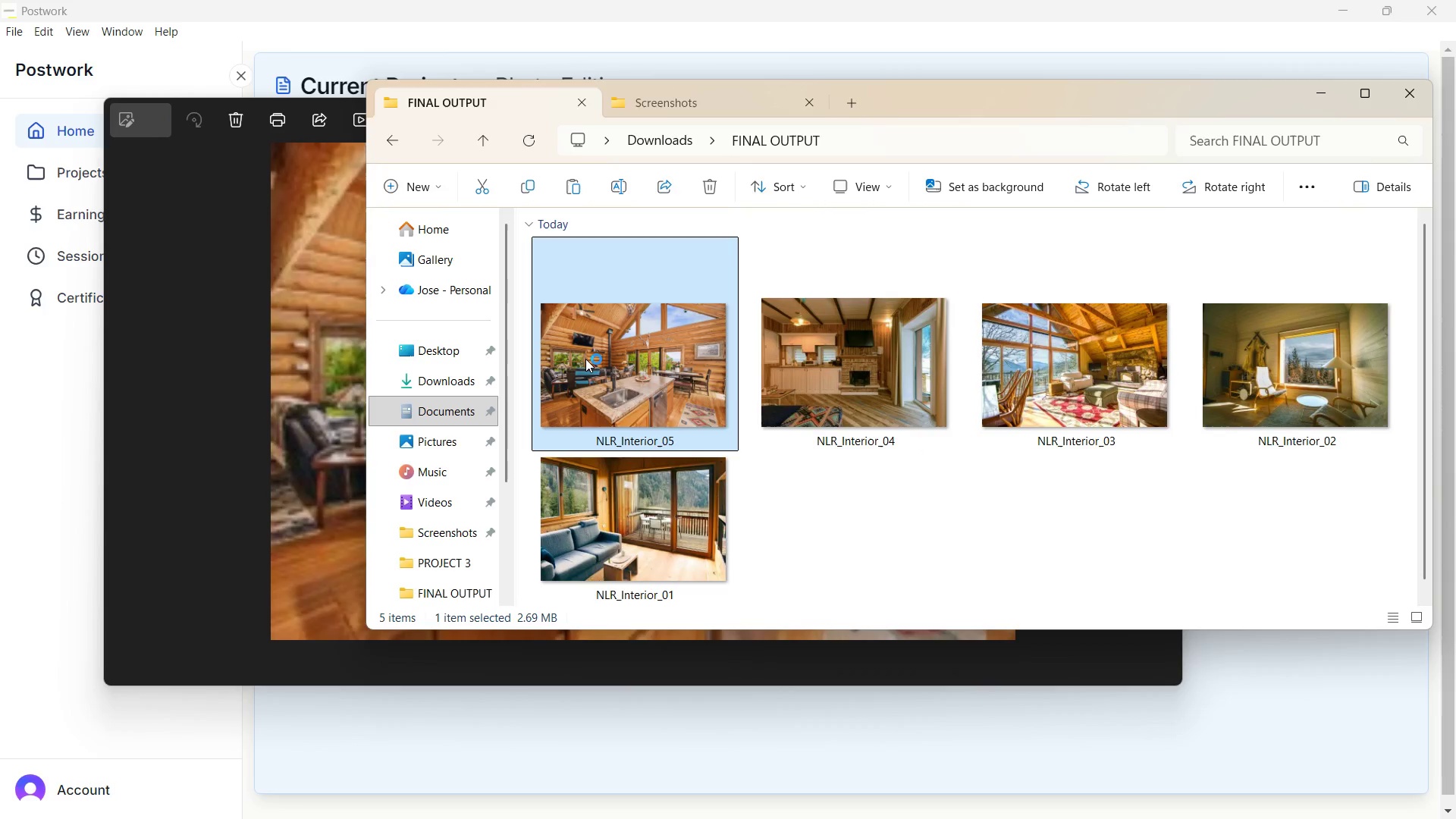 
key(Alt+Tab)
 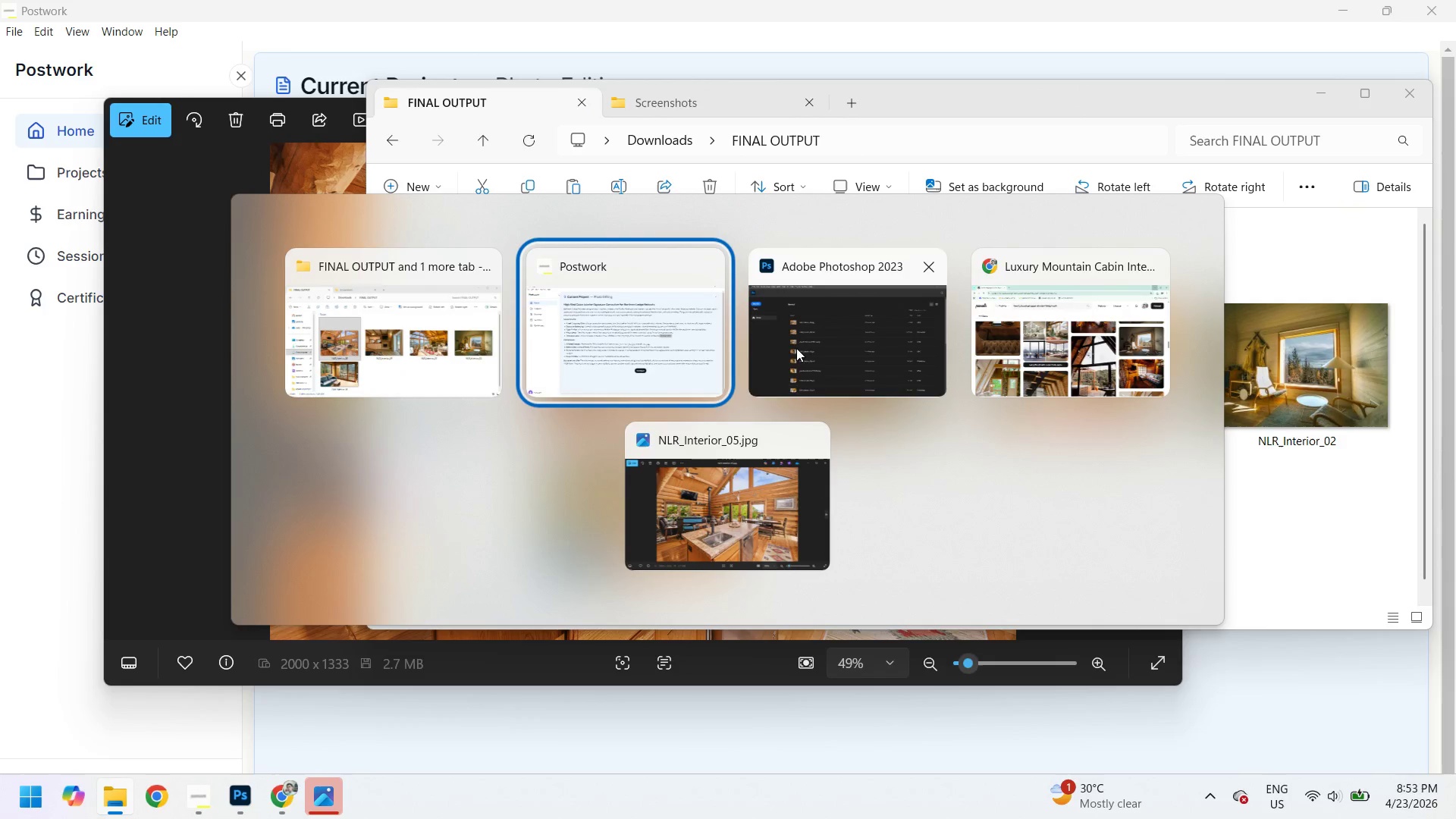 
left_click([861, 344])
 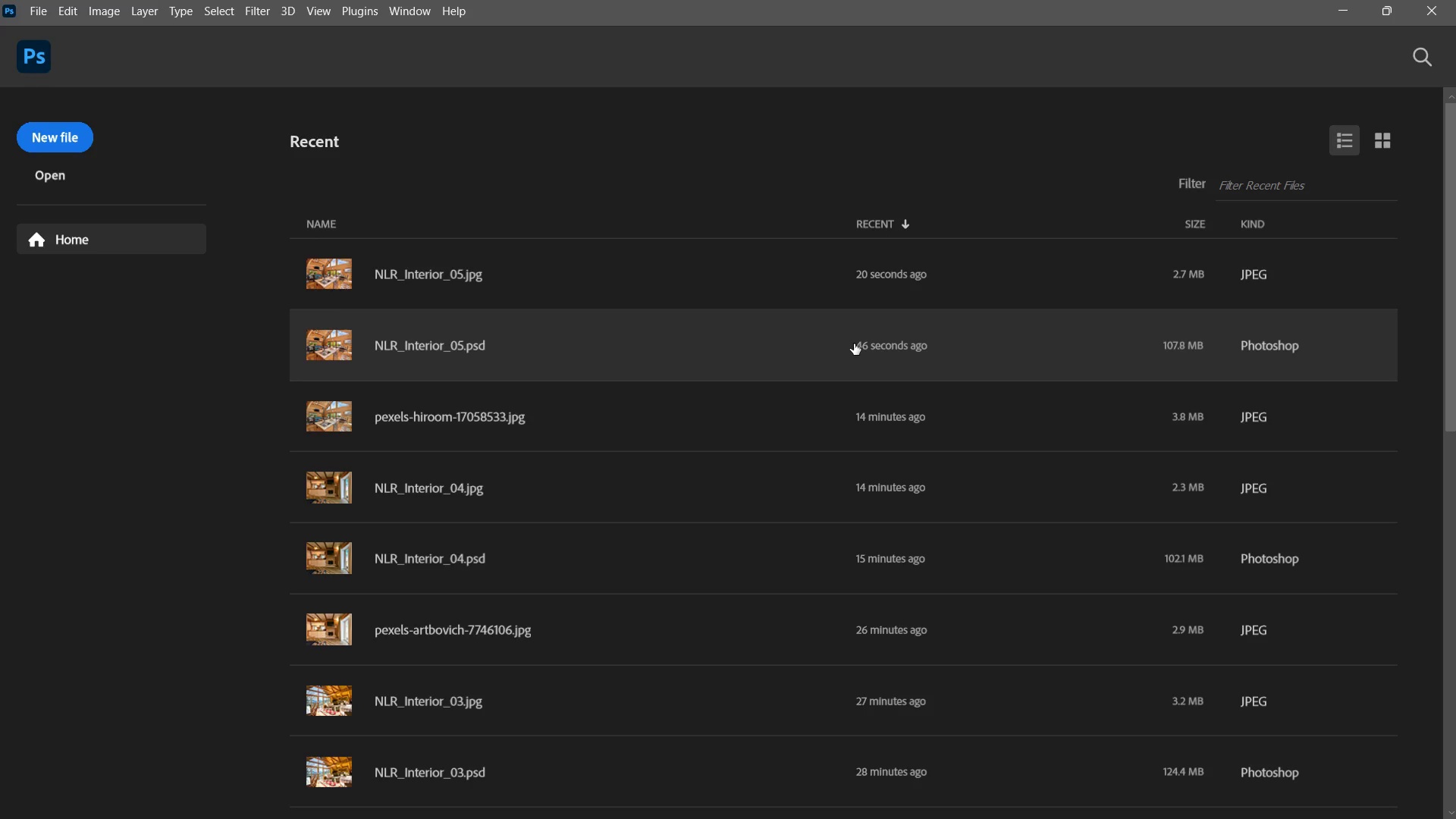 
key(Control+N)
 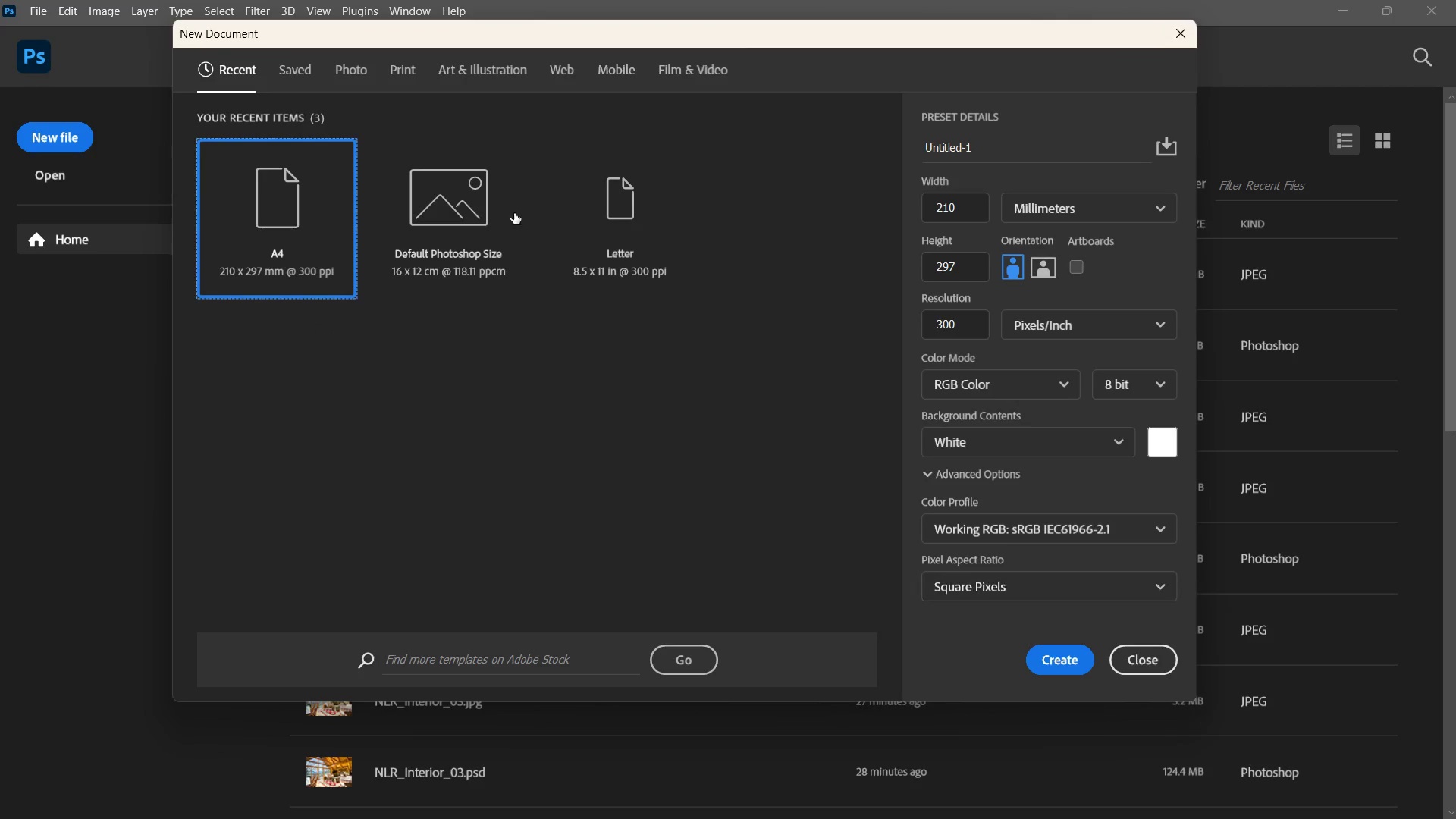 
left_click([298, 68])
 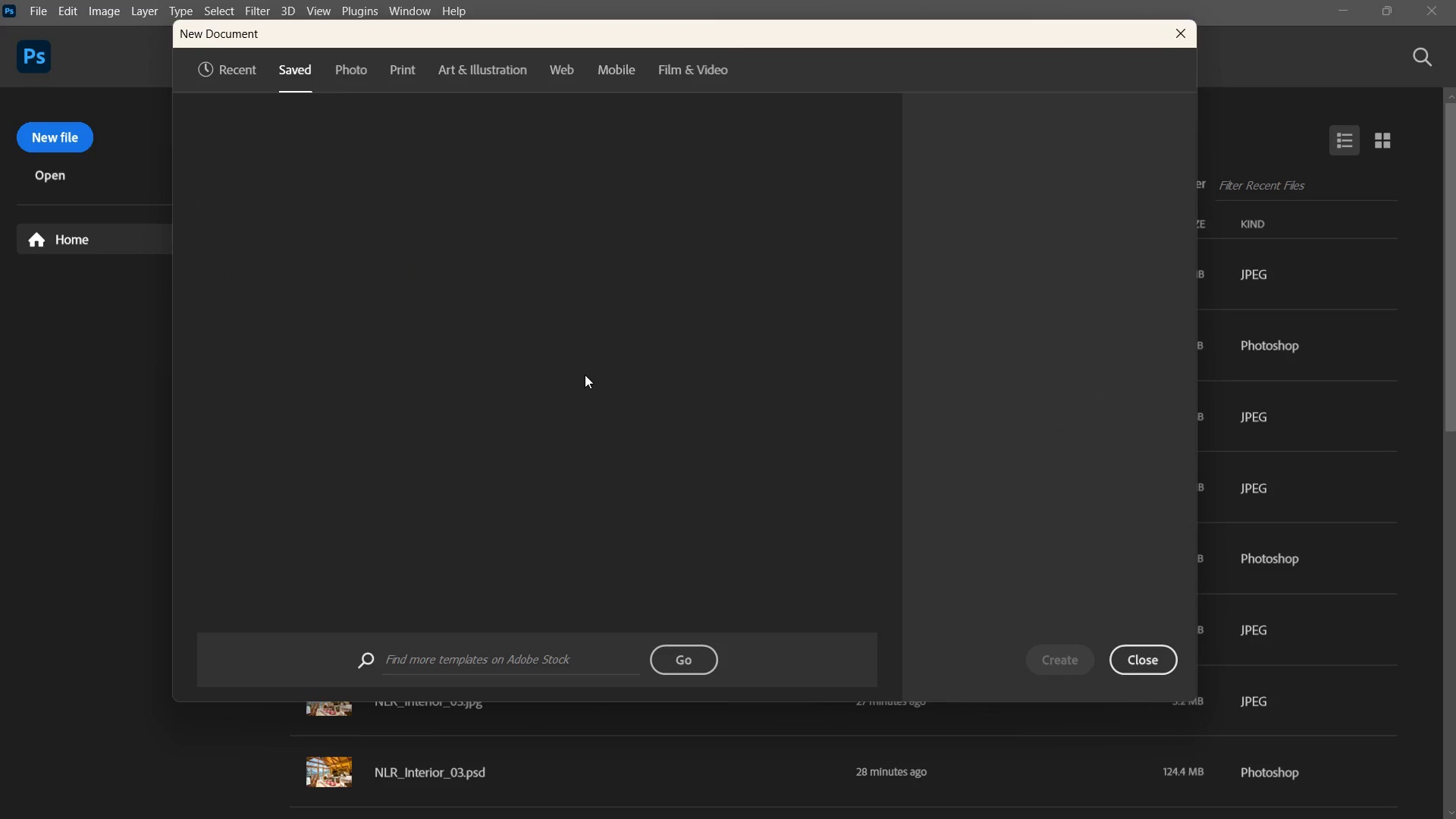 
key(Alt+Tab)
 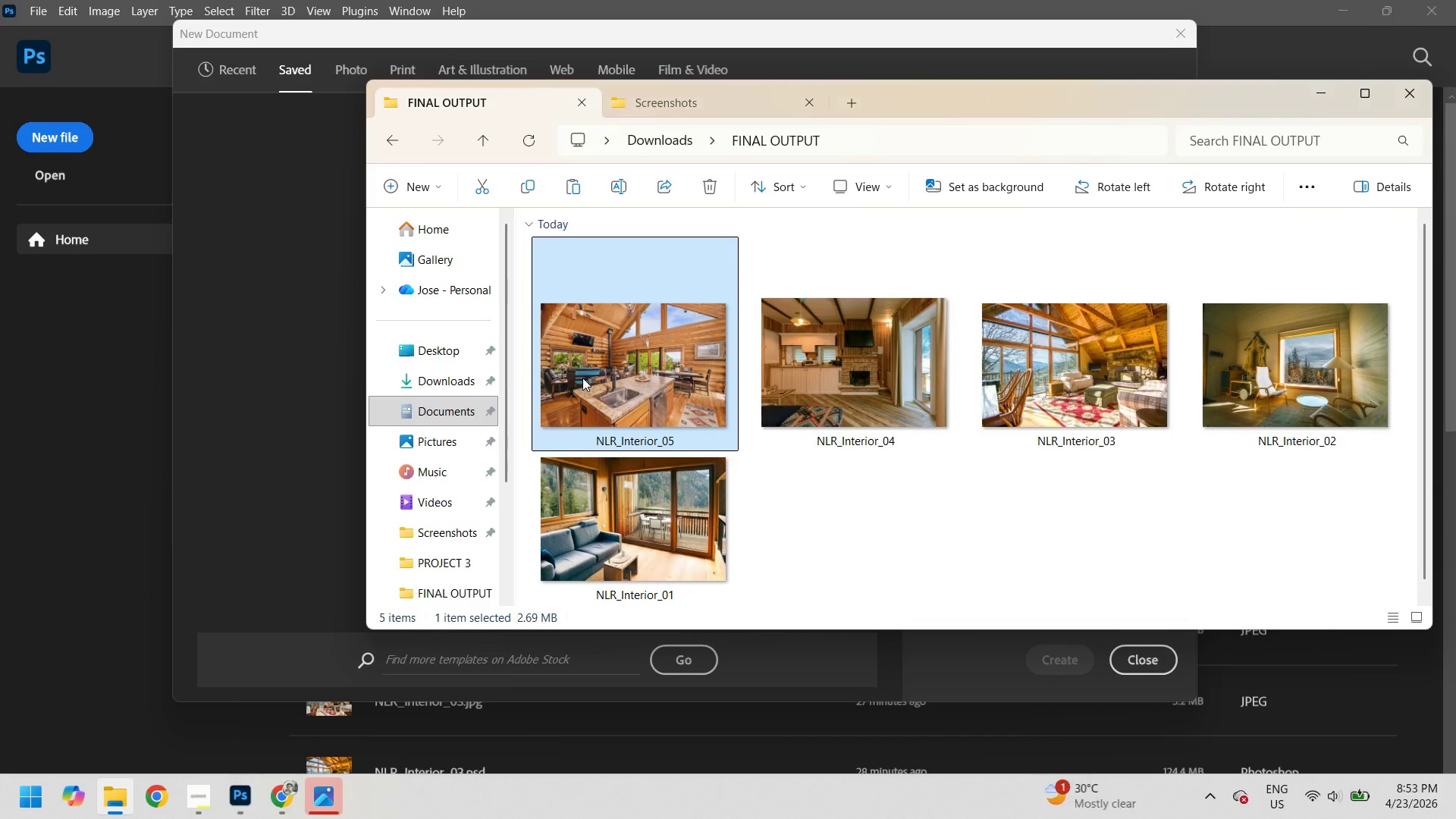 
right_click([597, 367])
 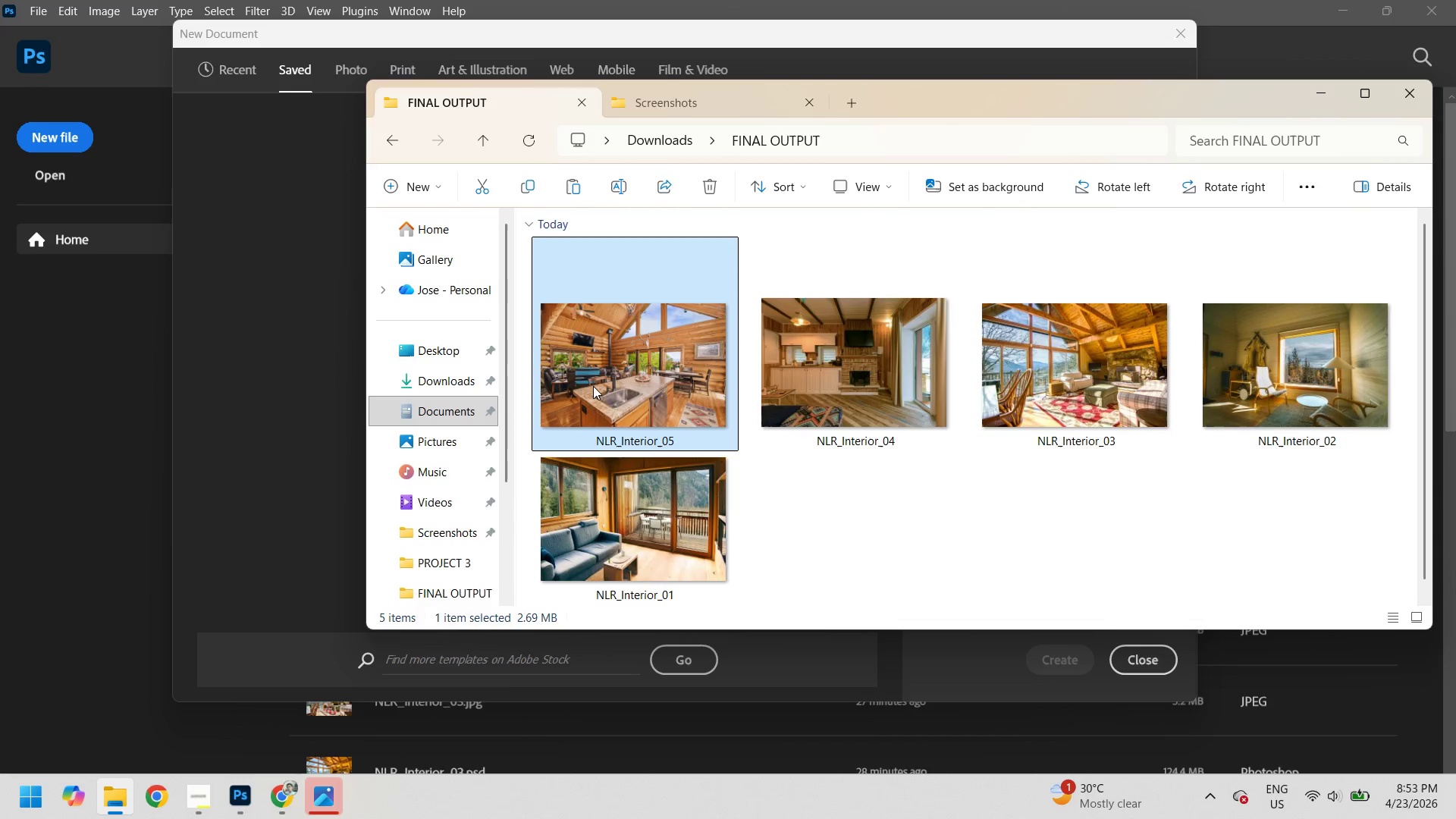 
key(Alt+AltLeft)
 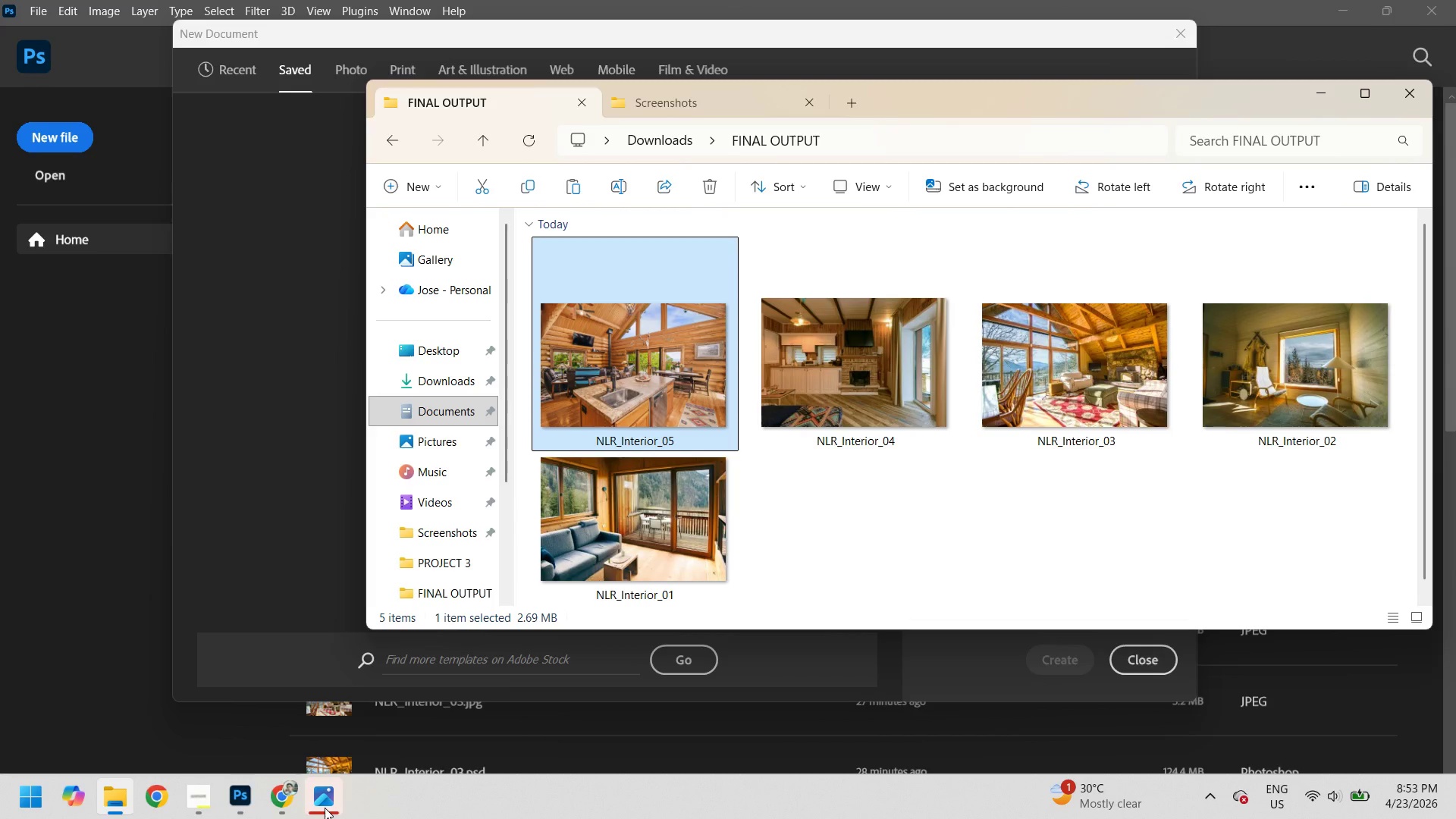 
left_click([325, 809])
 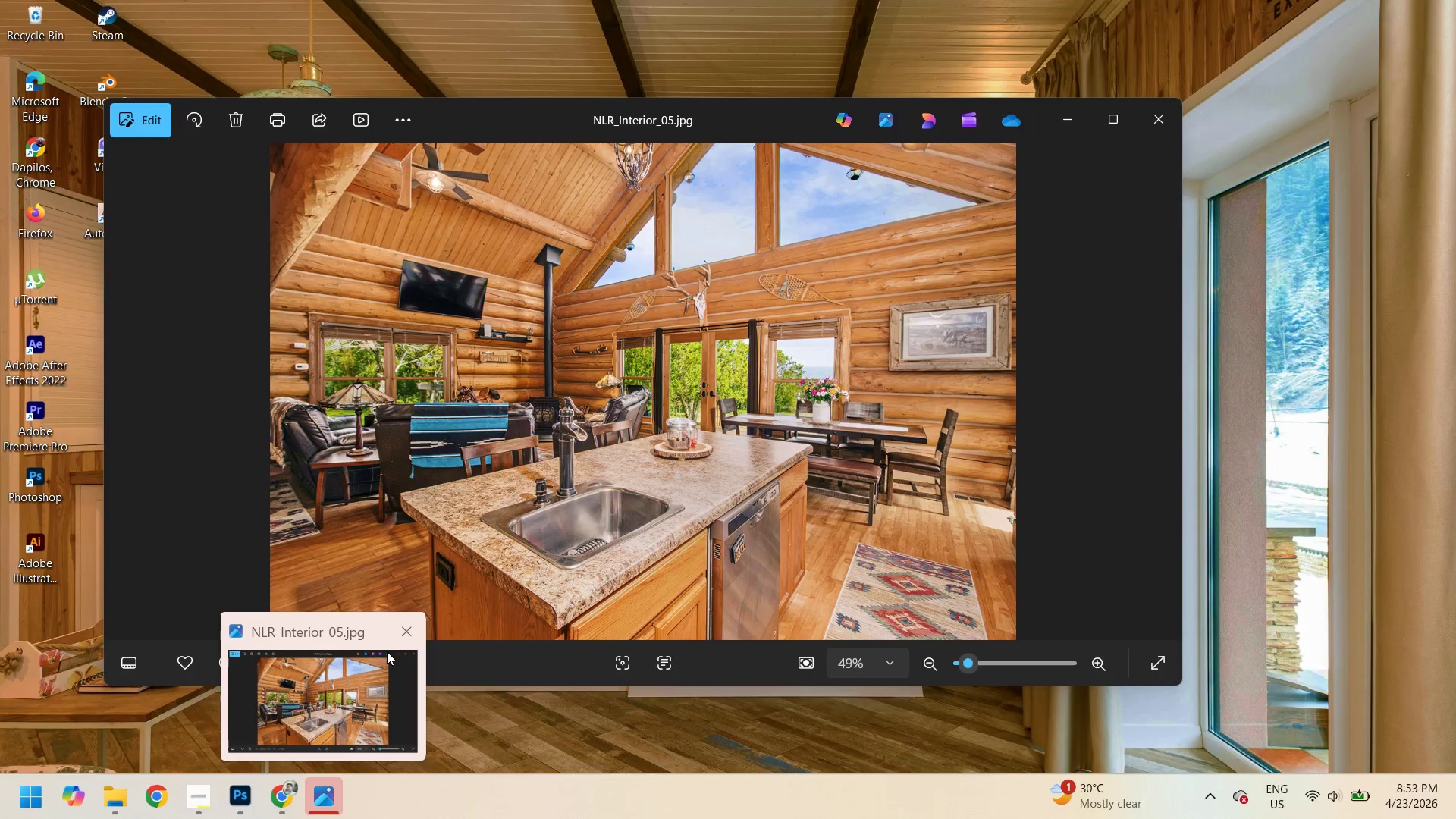 
left_click([405, 632])
 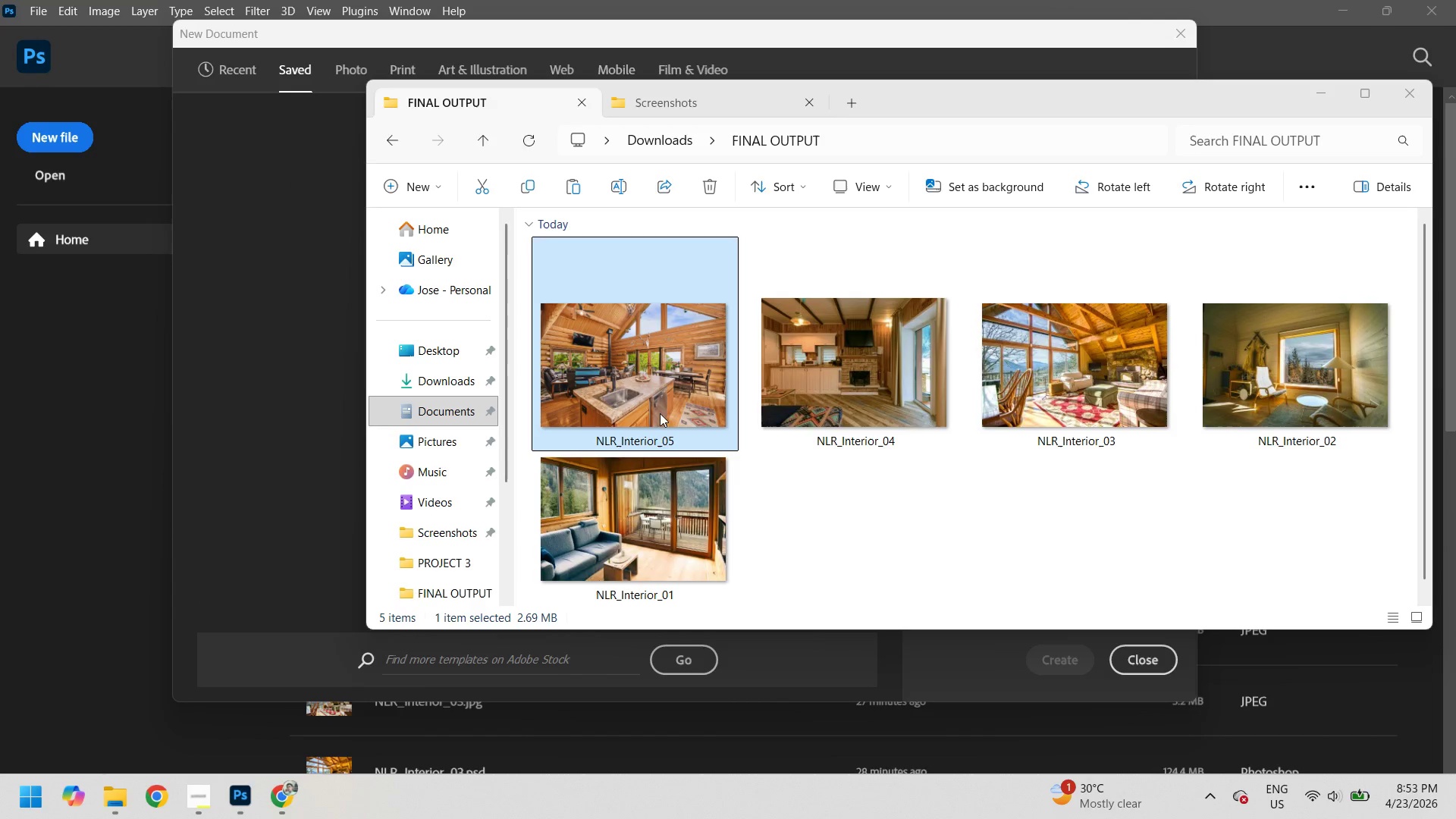 
right_click([665, 400])
 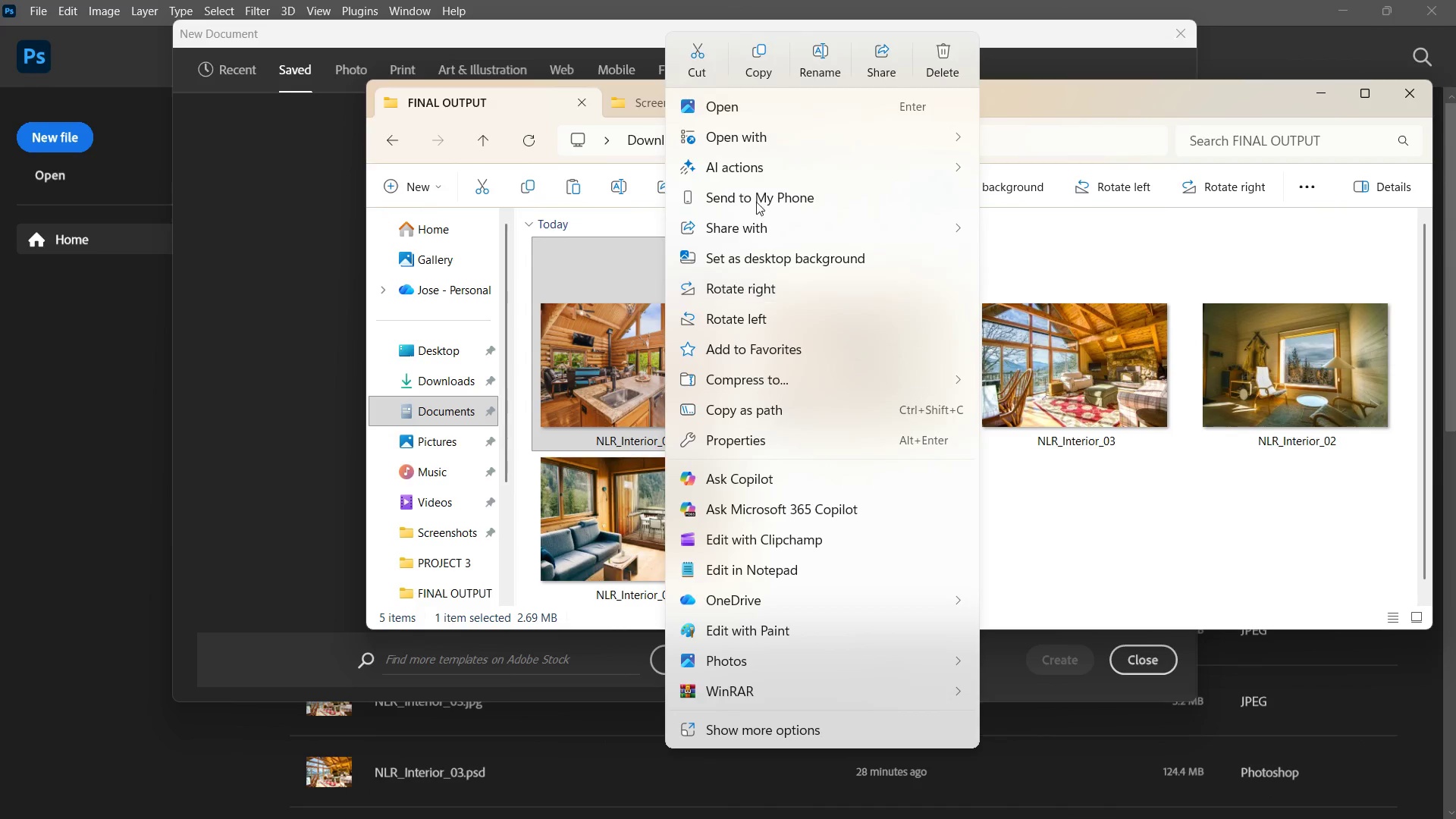 
double_click([758, 146])
 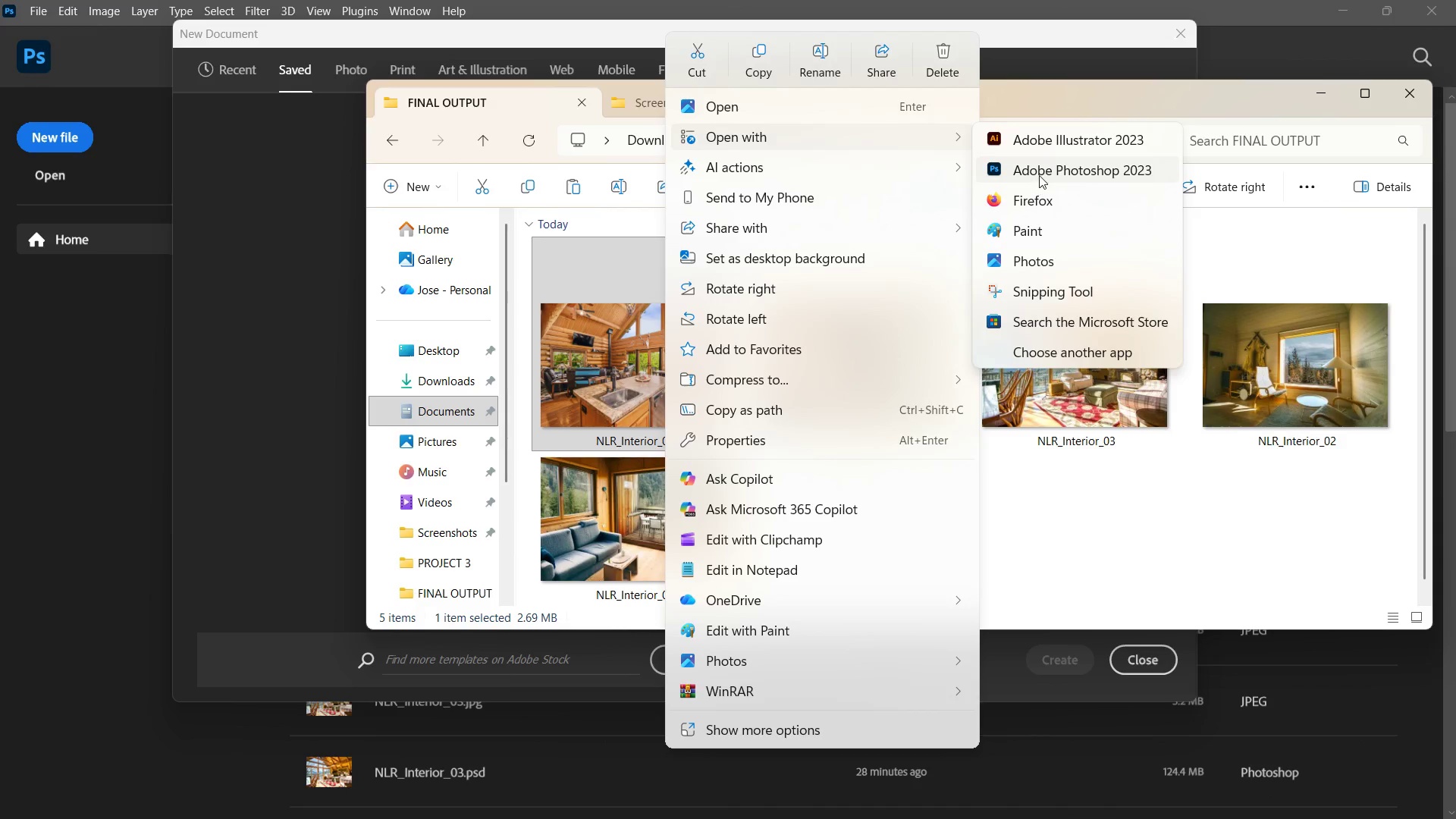 
left_click([1039, 174])
 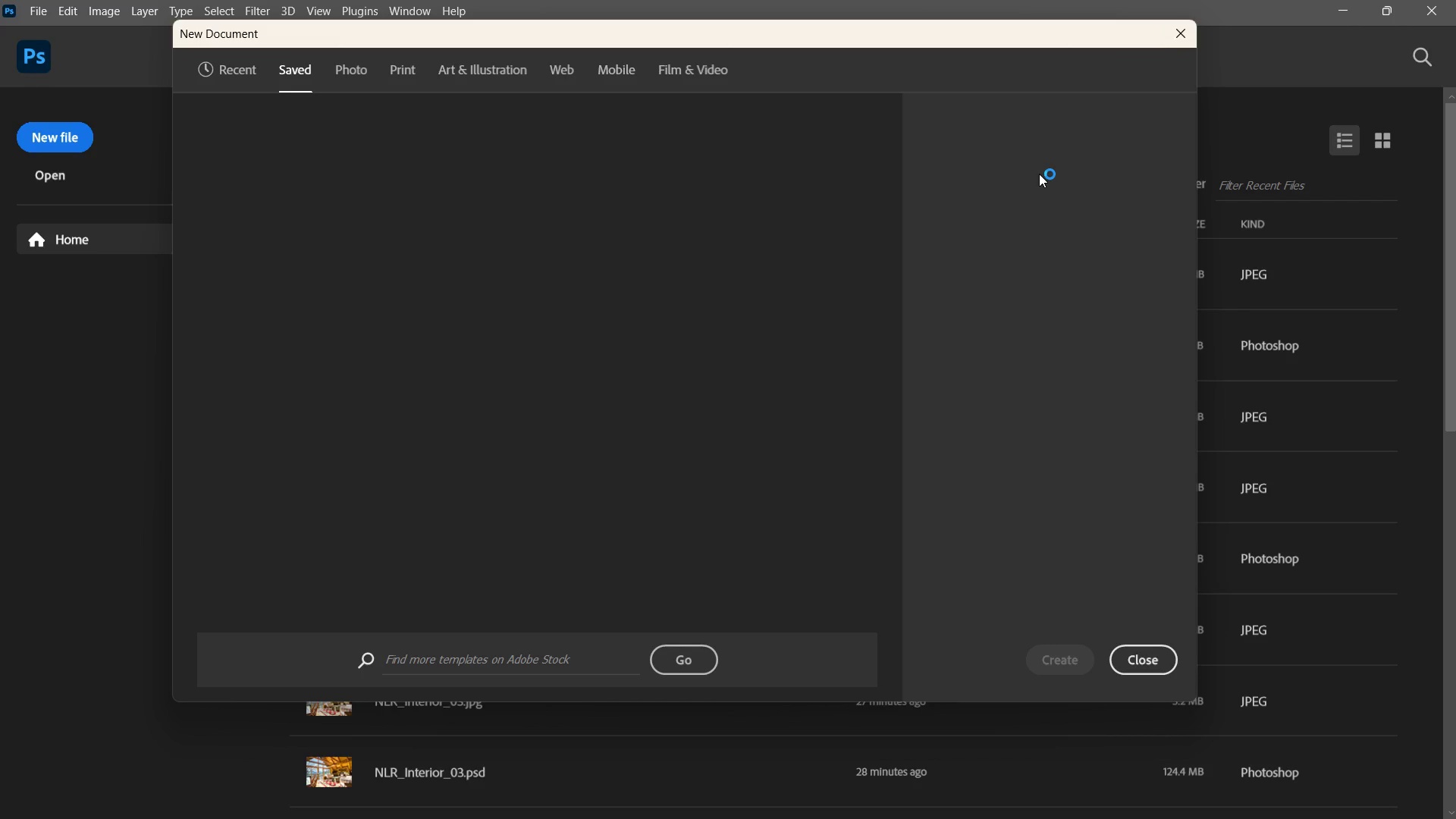 
wait(10.16)
 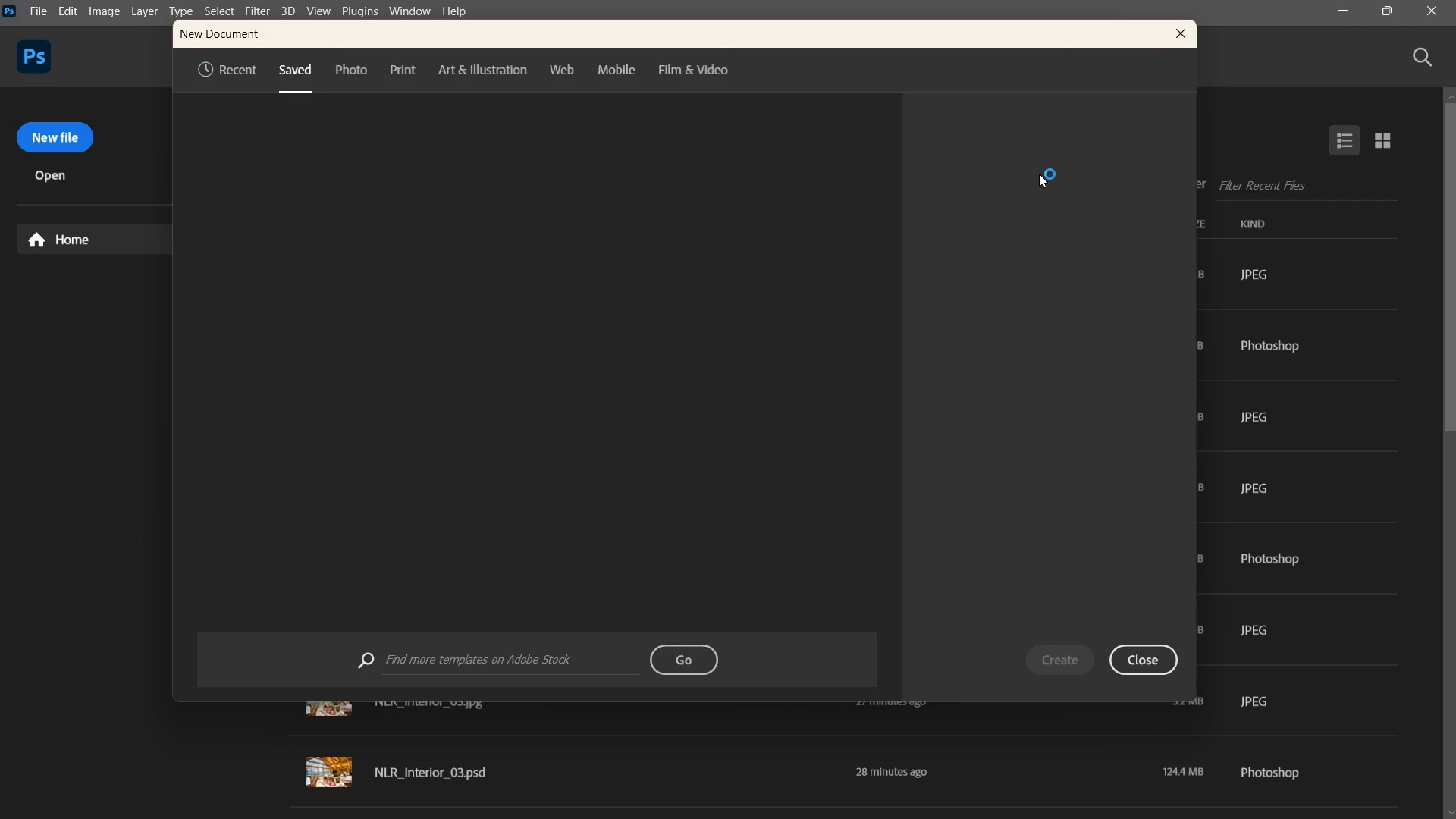 
left_click([1129, 664])
 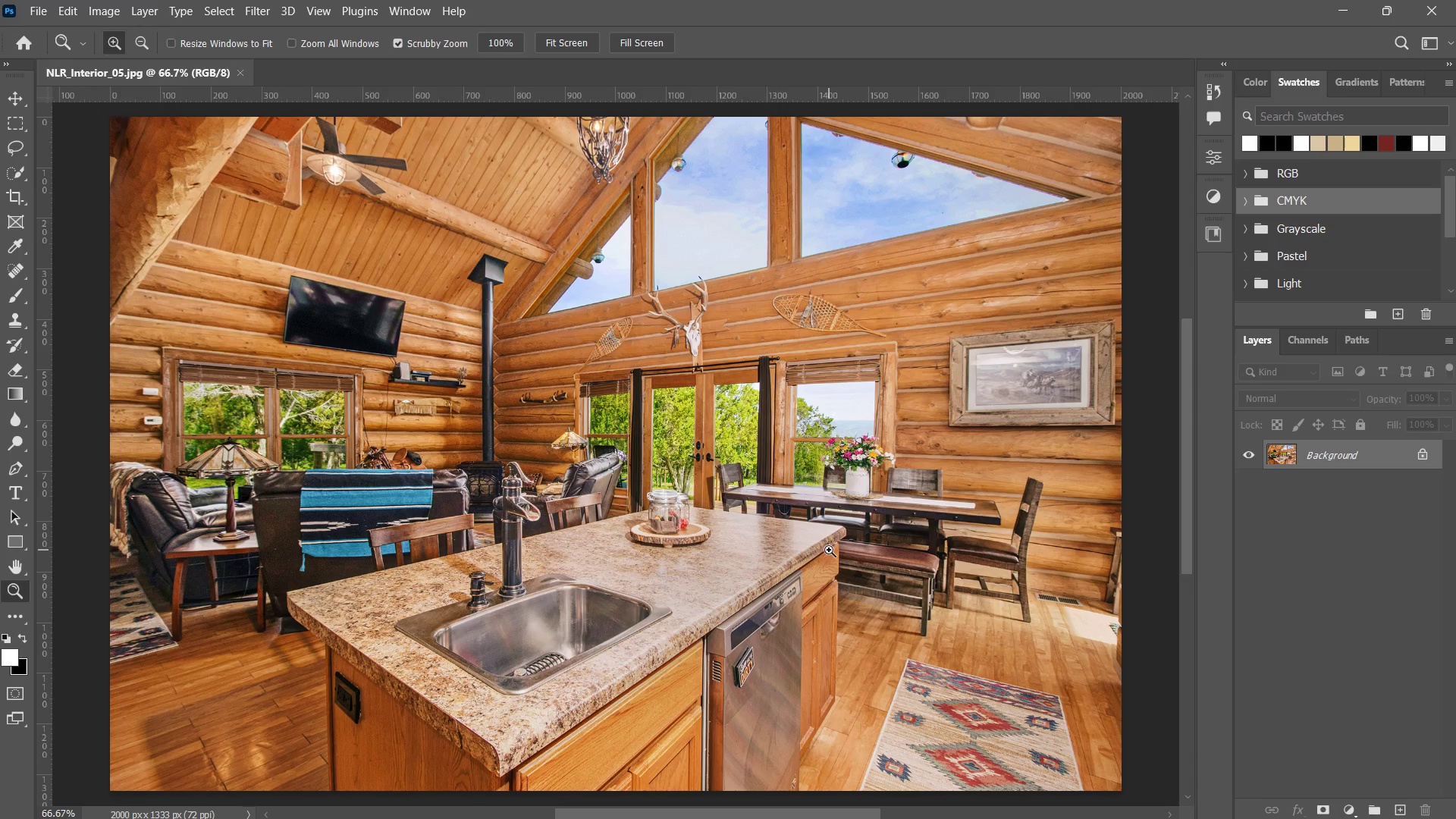 
left_click_drag(start_coordinate=[753, 504], to_coordinate=[706, 524])
 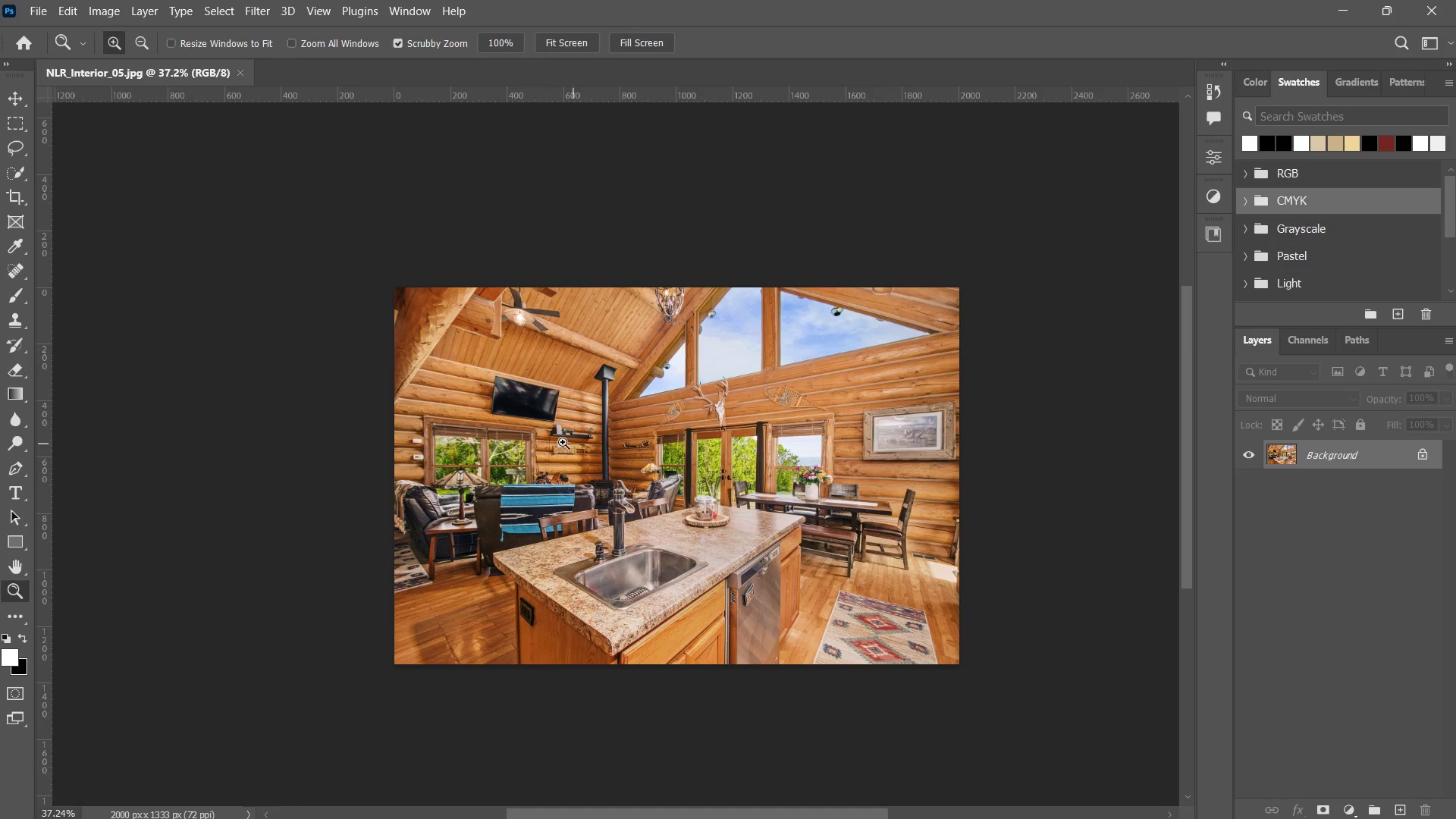 
key(Alt+Tab)
 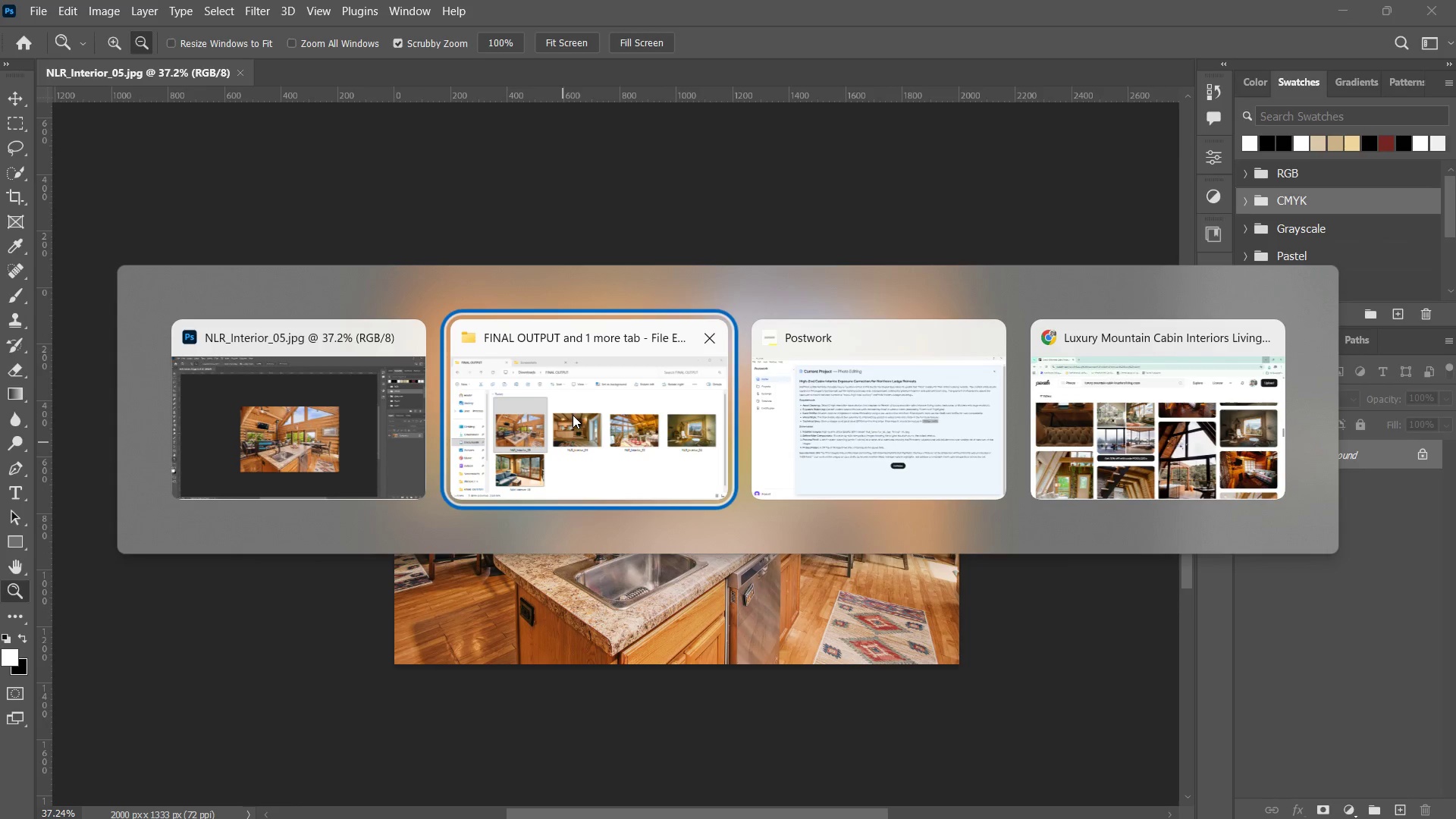 
left_click([573, 415])
 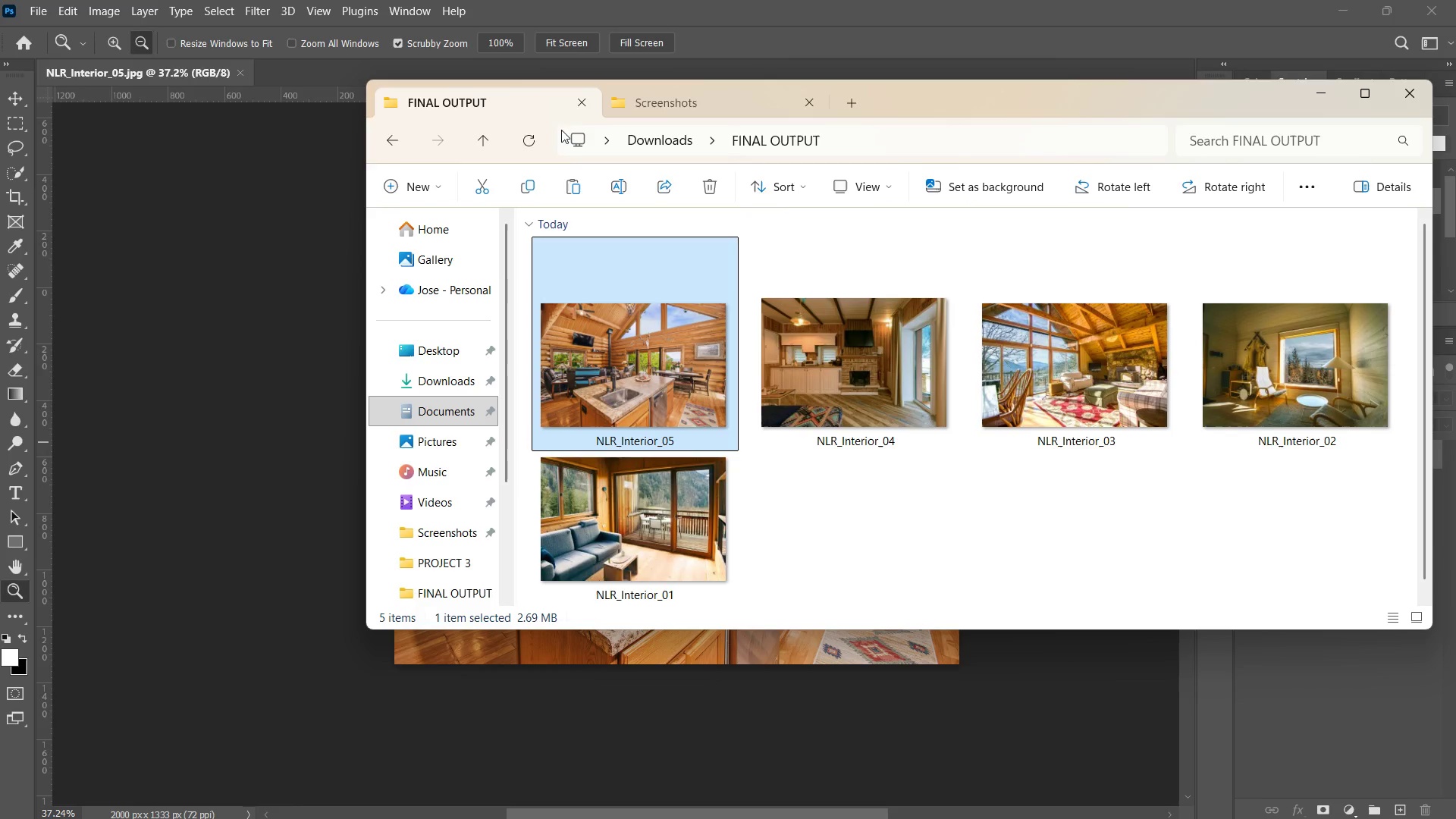 
left_click([688, 140])
 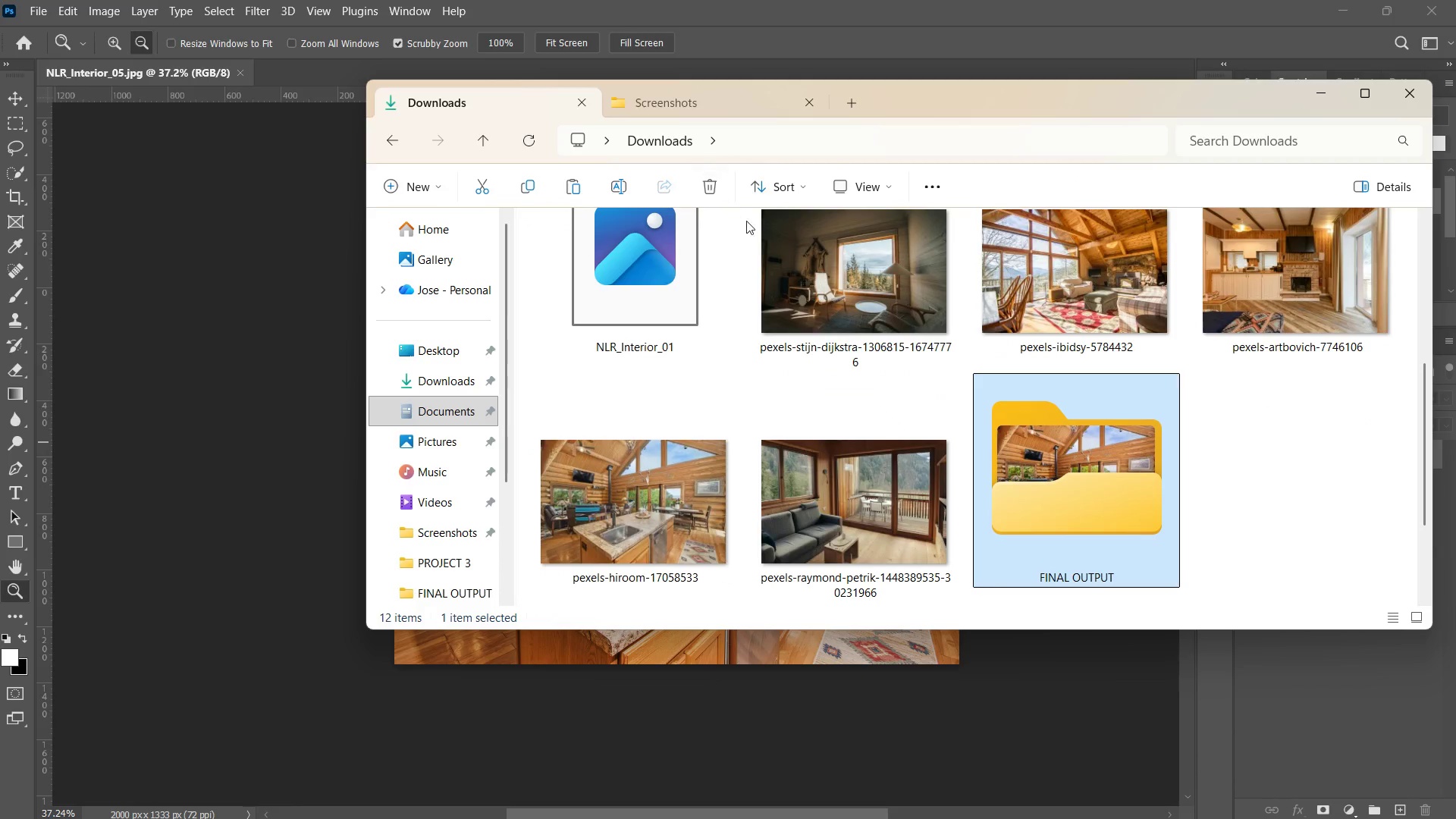 
scroll: coordinate [795, 342], scroll_direction: up, amount: 1.0
 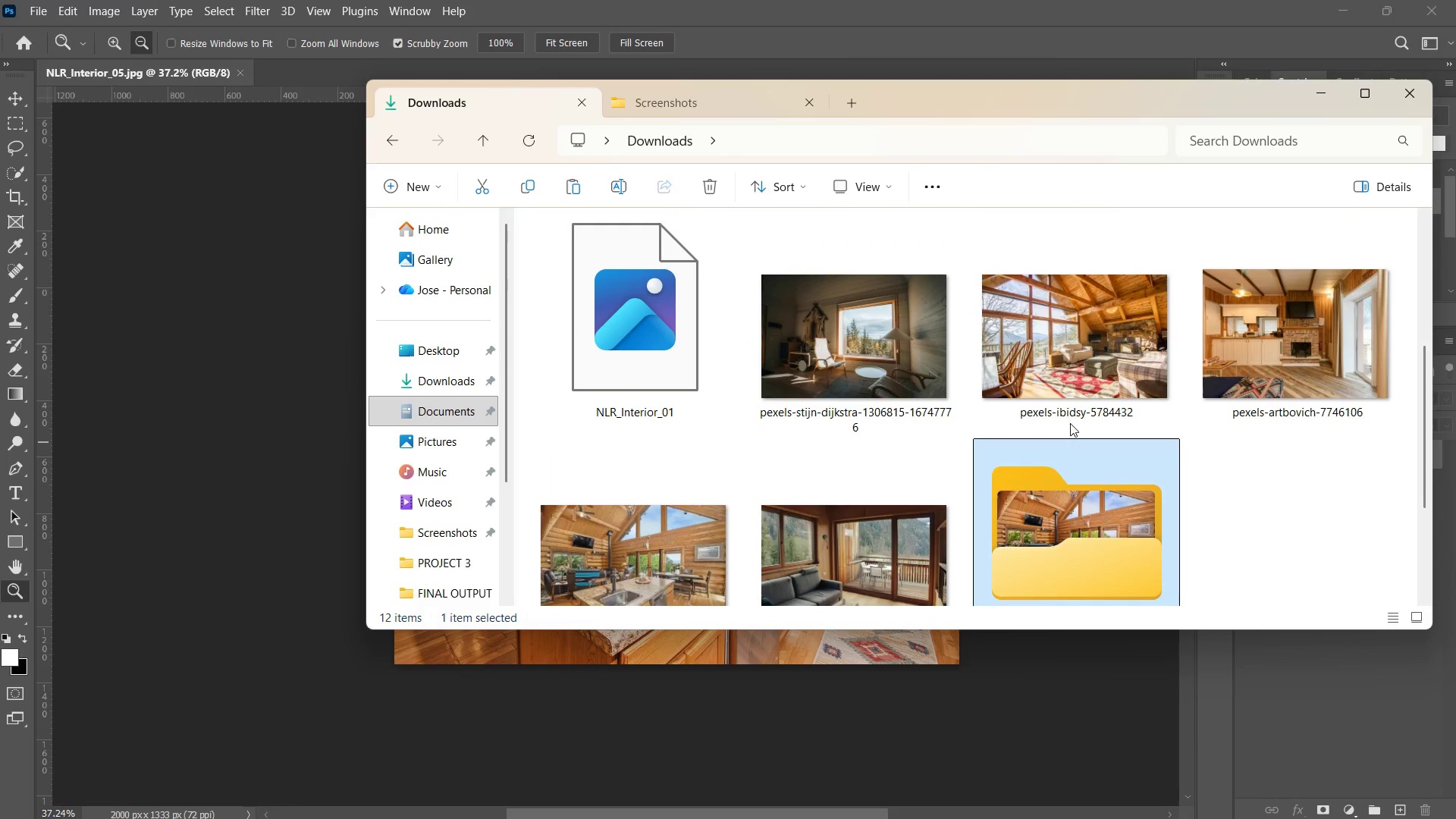 
scroll: coordinate [1070, 425], scroll_direction: down, amount: 1.0
 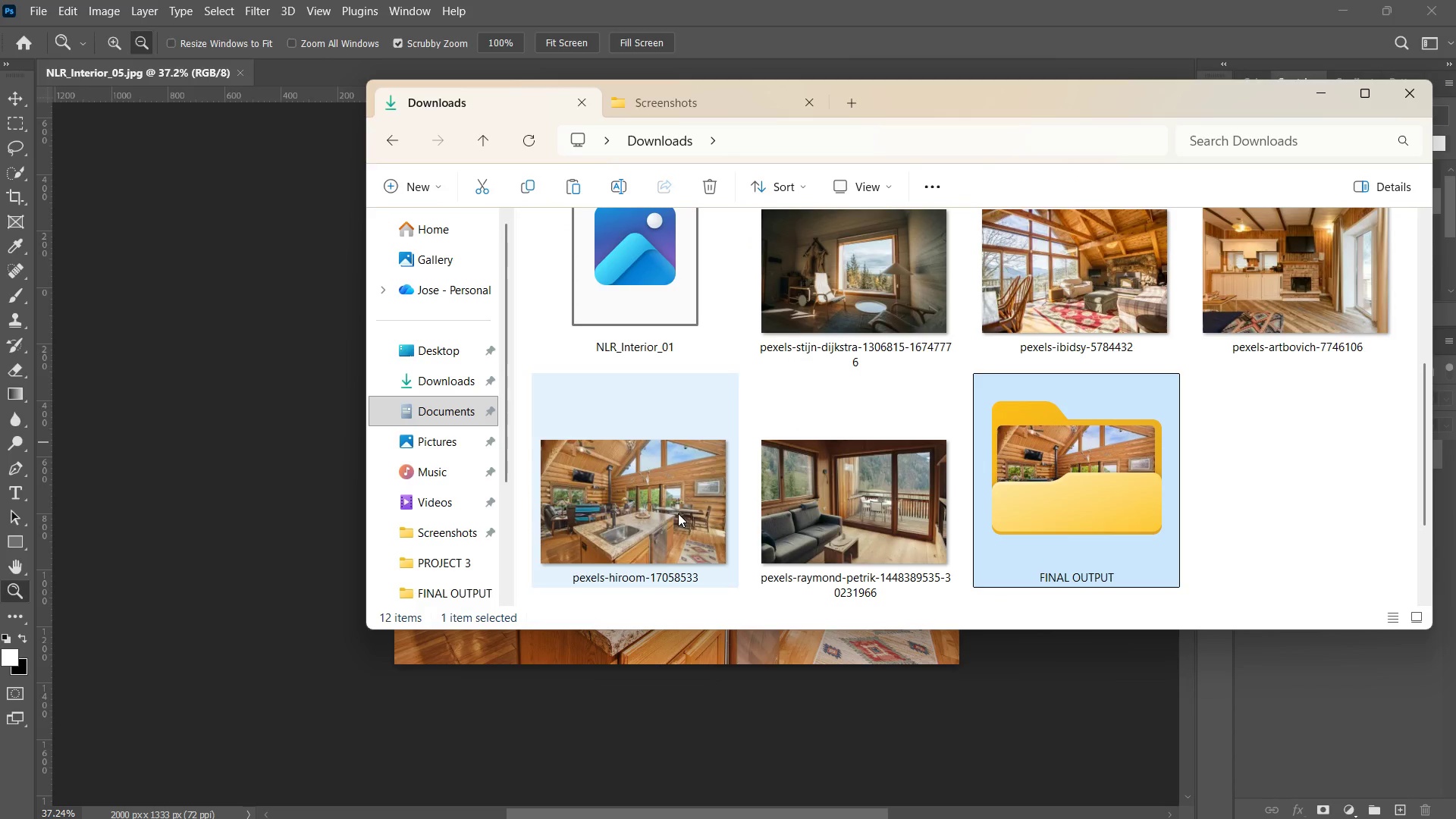 
left_click([678, 513])
 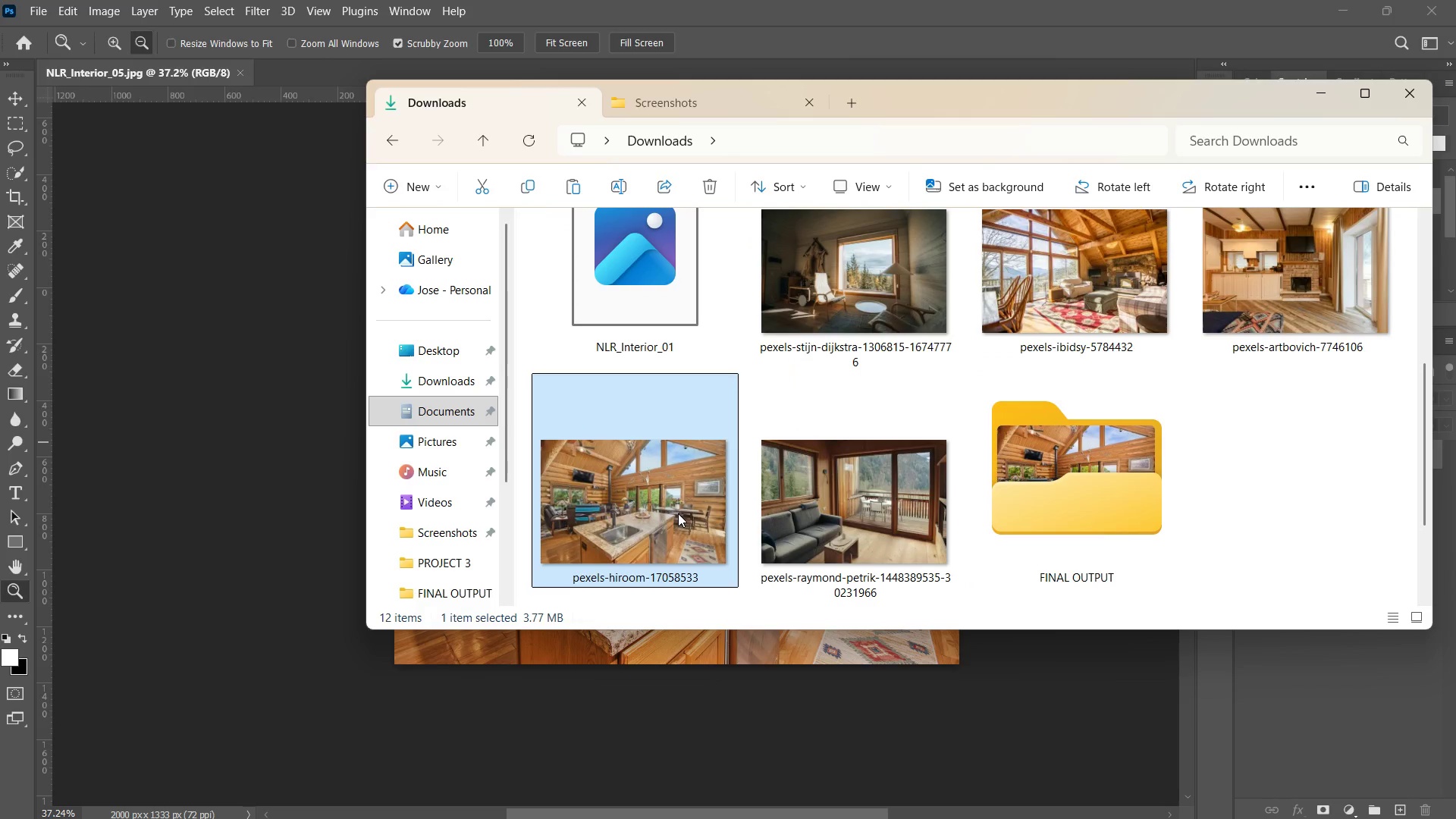 
right_click([678, 513])
 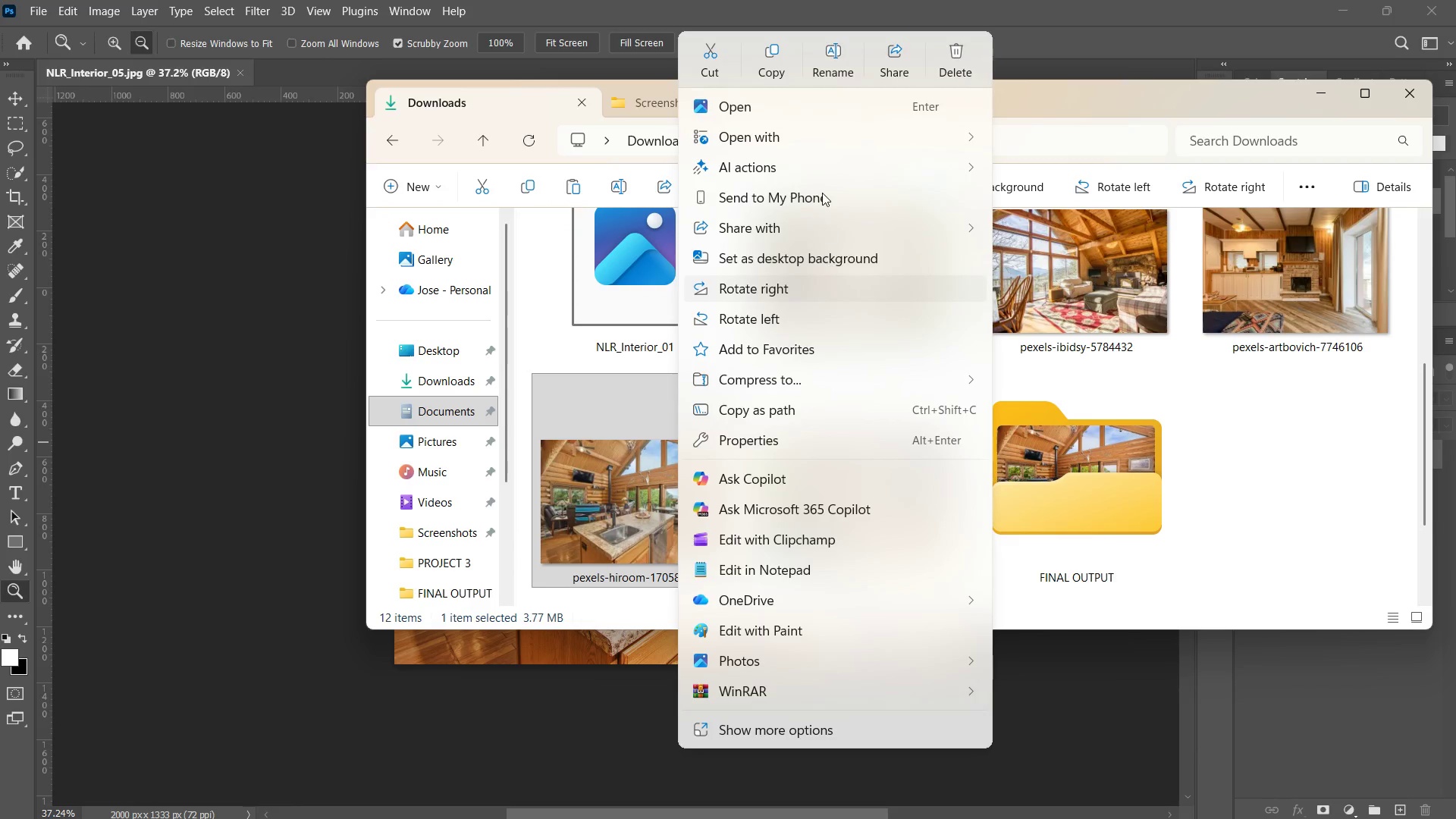 
left_click([810, 146])
 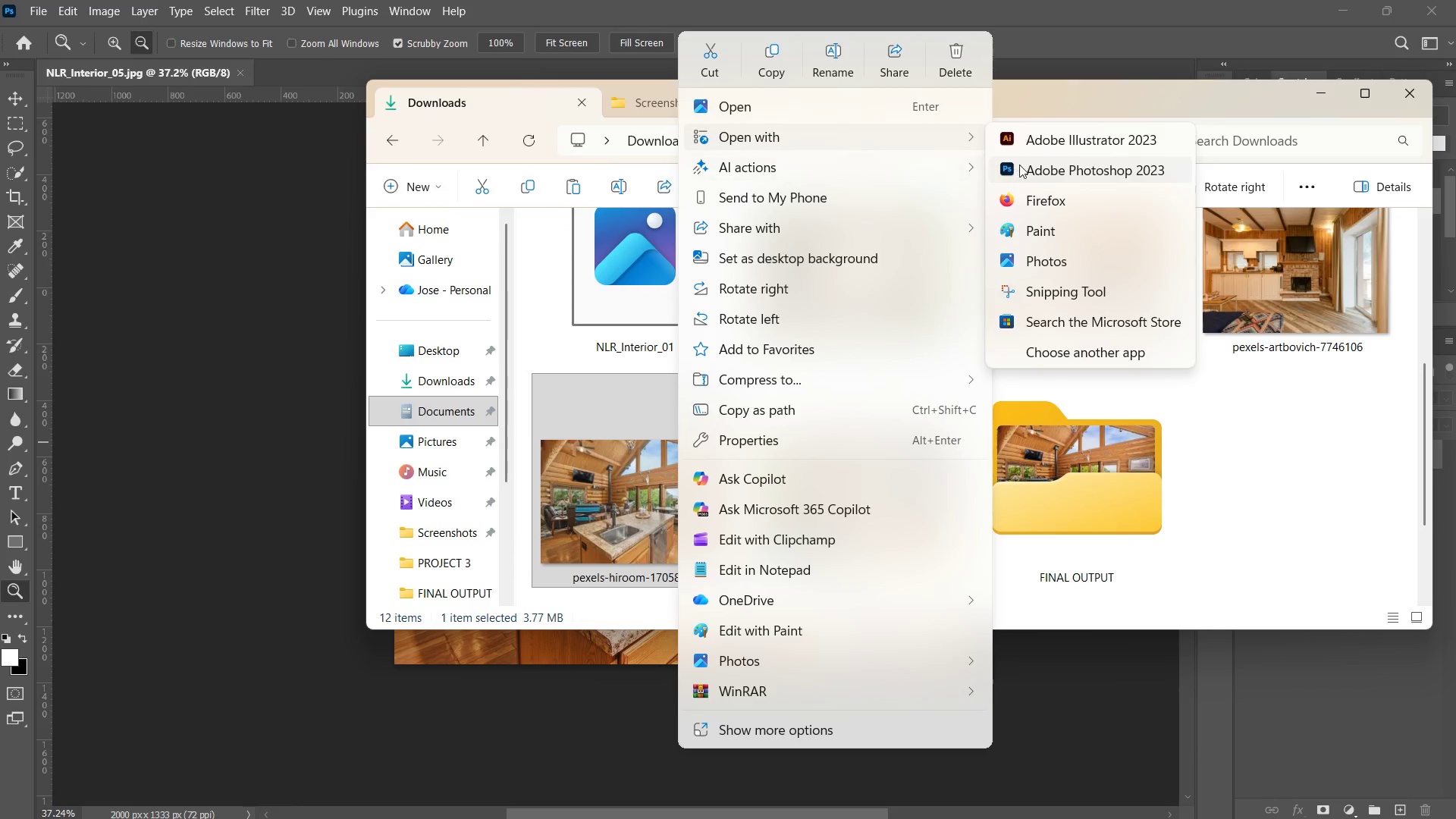 
left_click([1019, 165])
 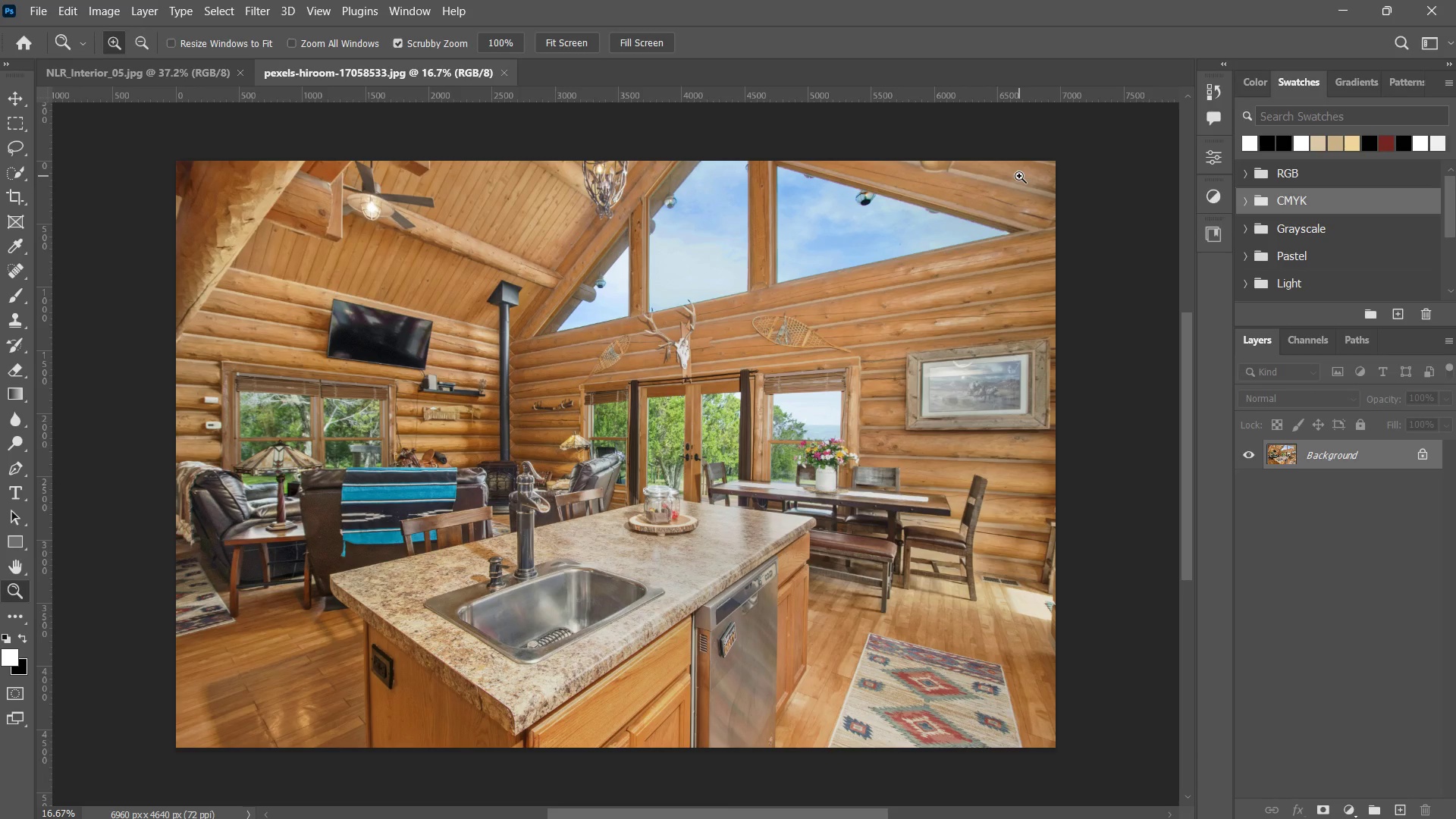 
wait(8.56)
 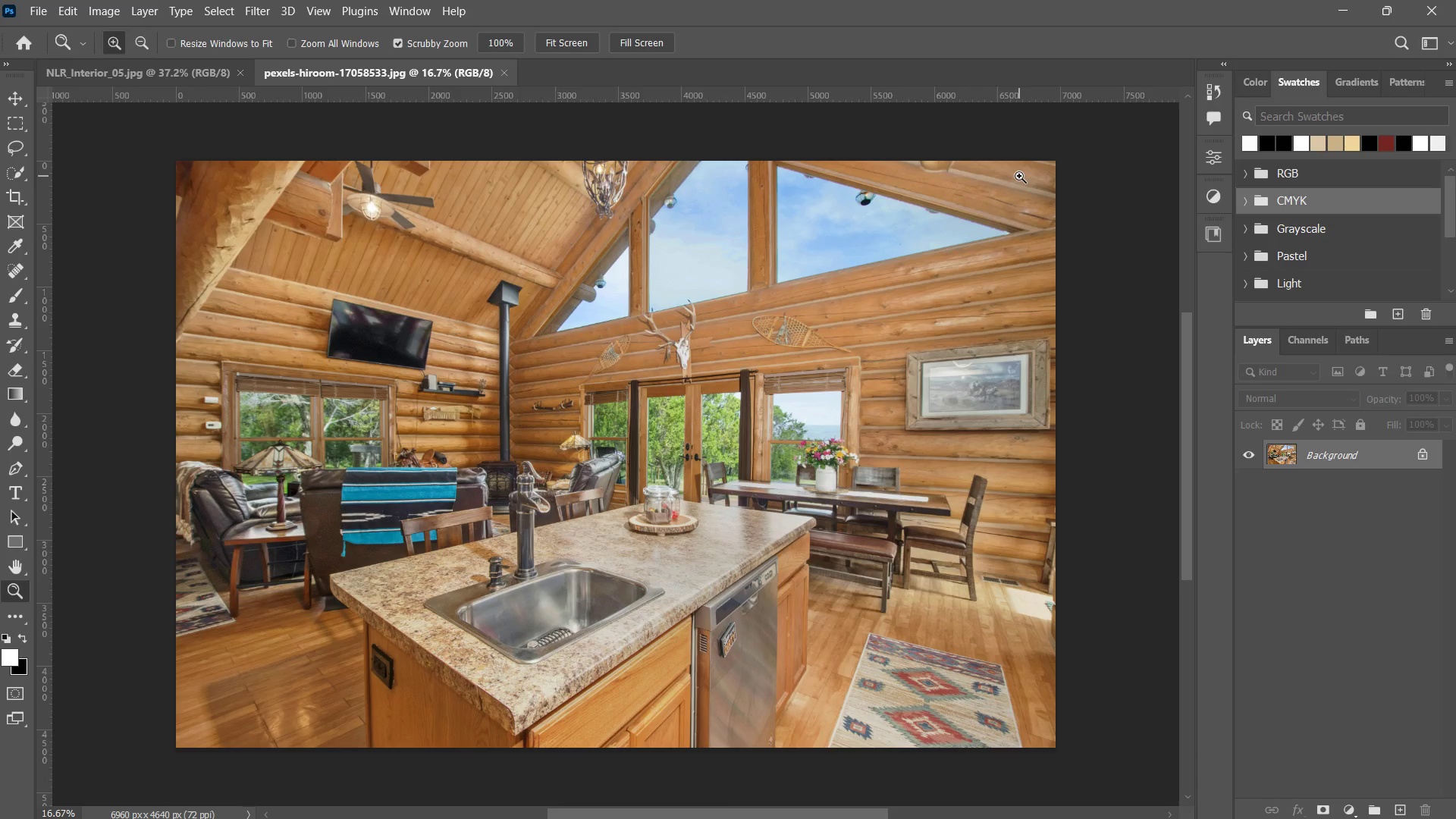 
key(V)
 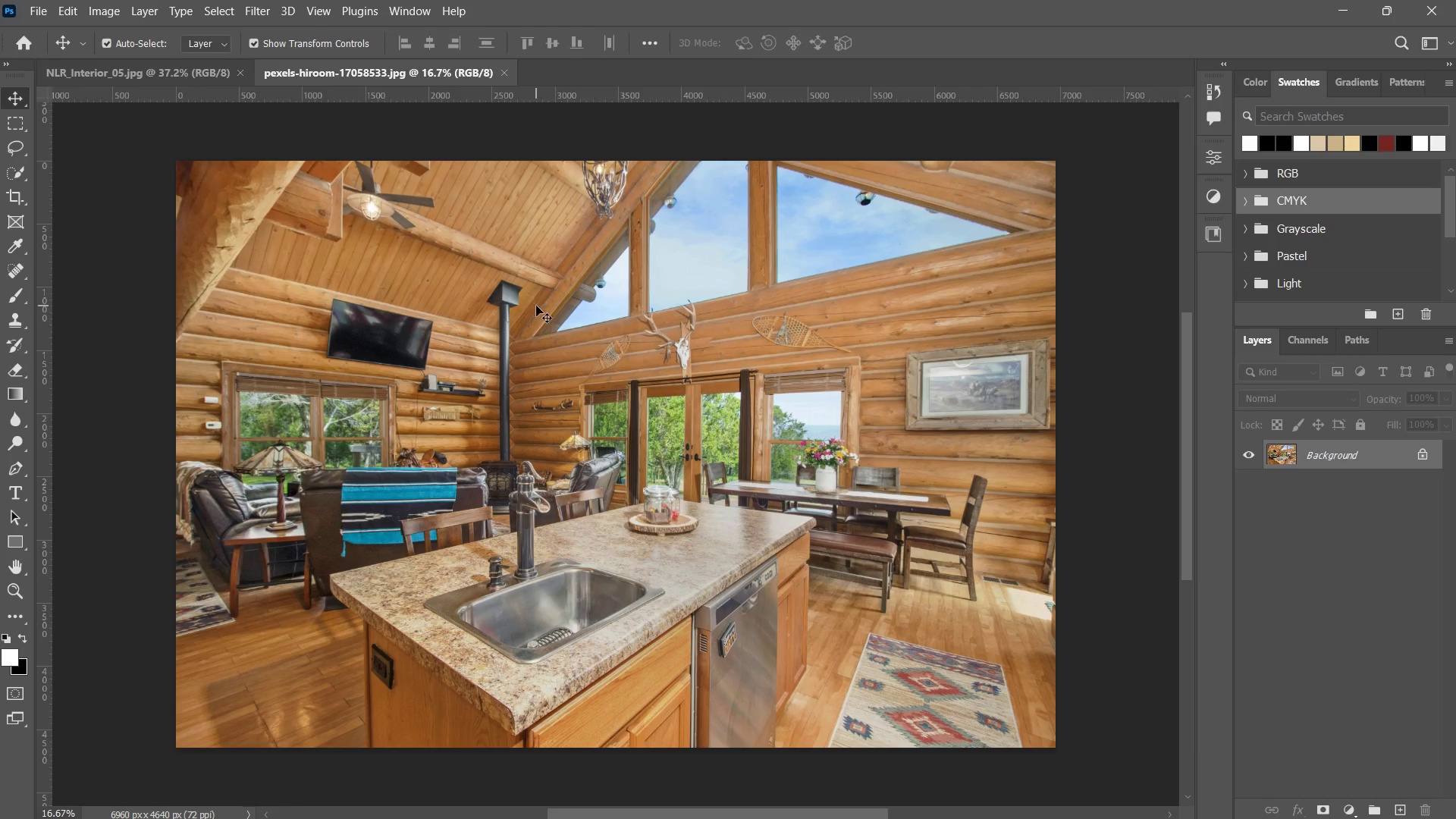 
left_click_drag(start_coordinate=[536, 306], to_coordinate=[593, 439])
 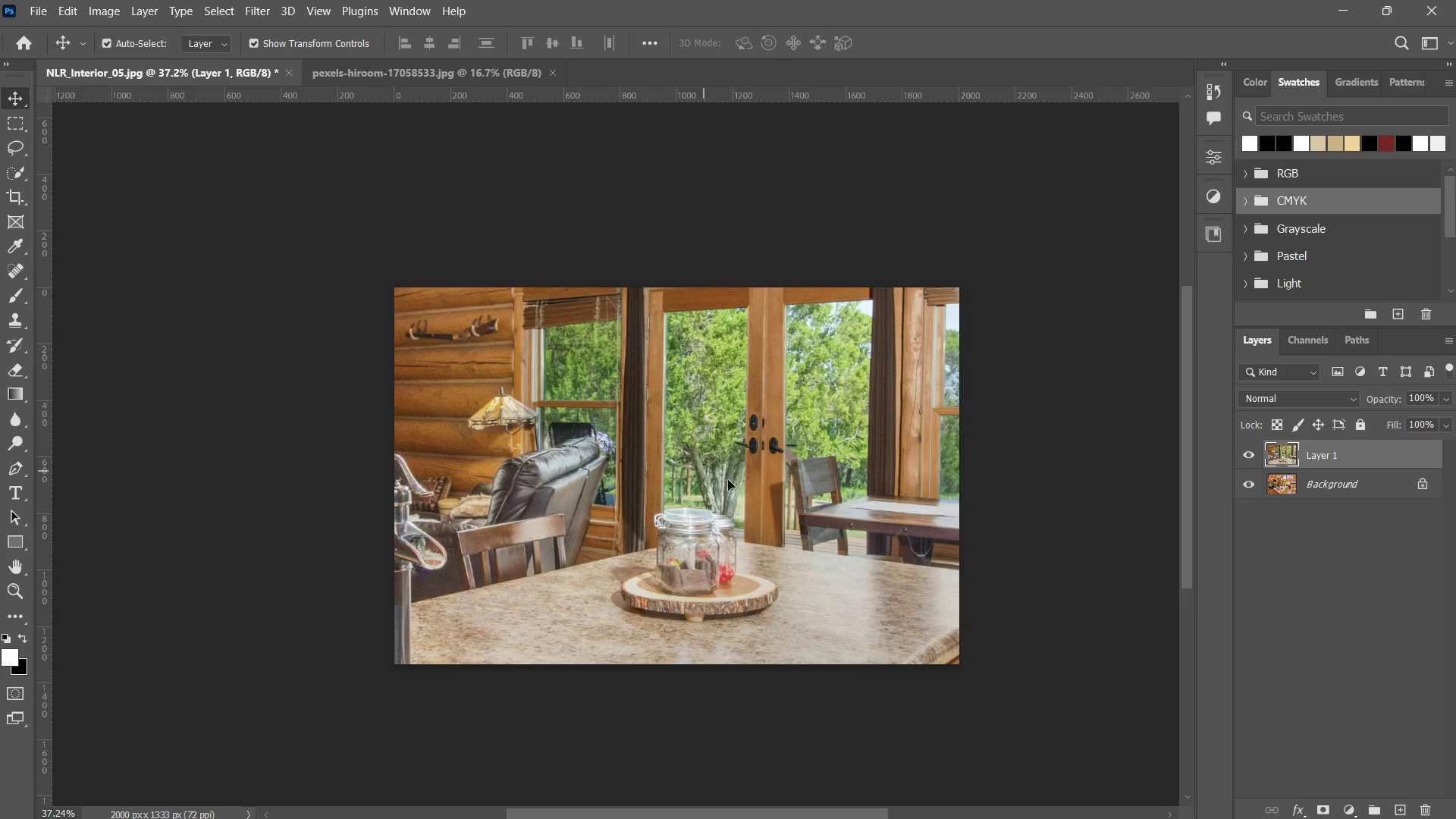 
hold_key(key=AltLeft, duration=1.3)
scroll: coordinate [751, 497], scroll_direction: down, amount: 11.0
 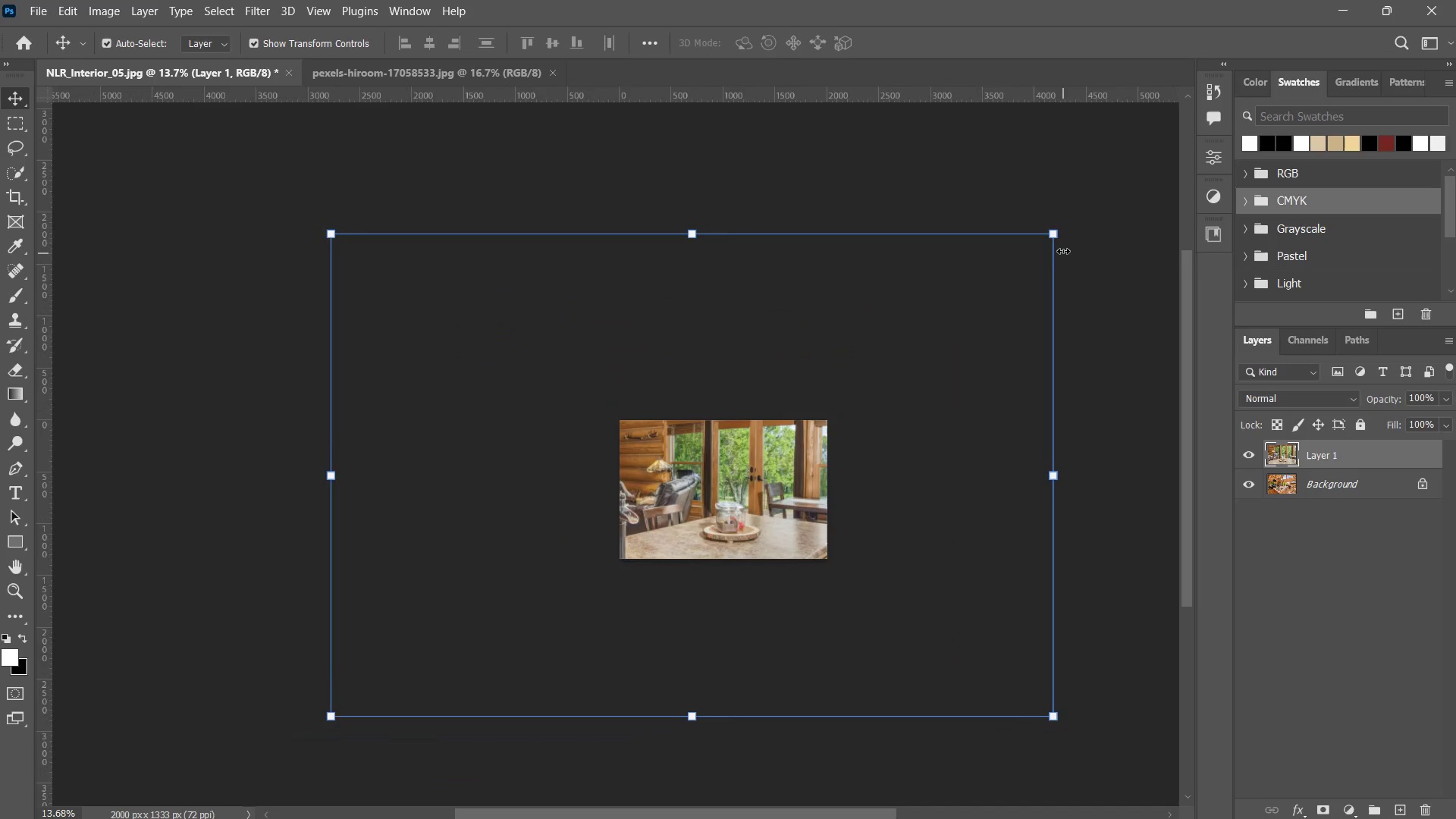 
hold_key(key=AltLeft, duration=4.24)
left_click_drag(start_coordinate=[1050, 228], to_coordinate=[790, 435])
 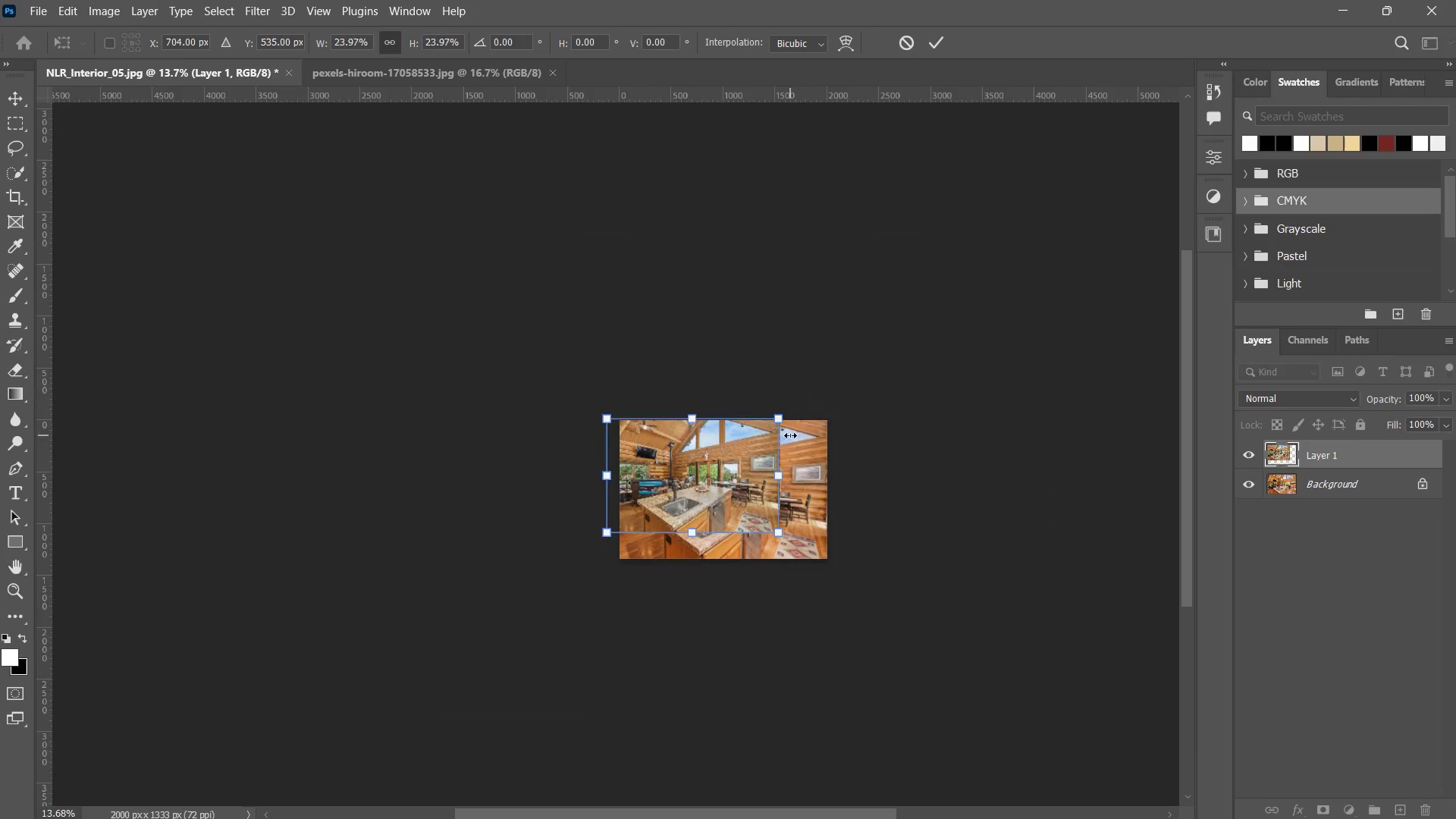 
left_click([790, 435])
 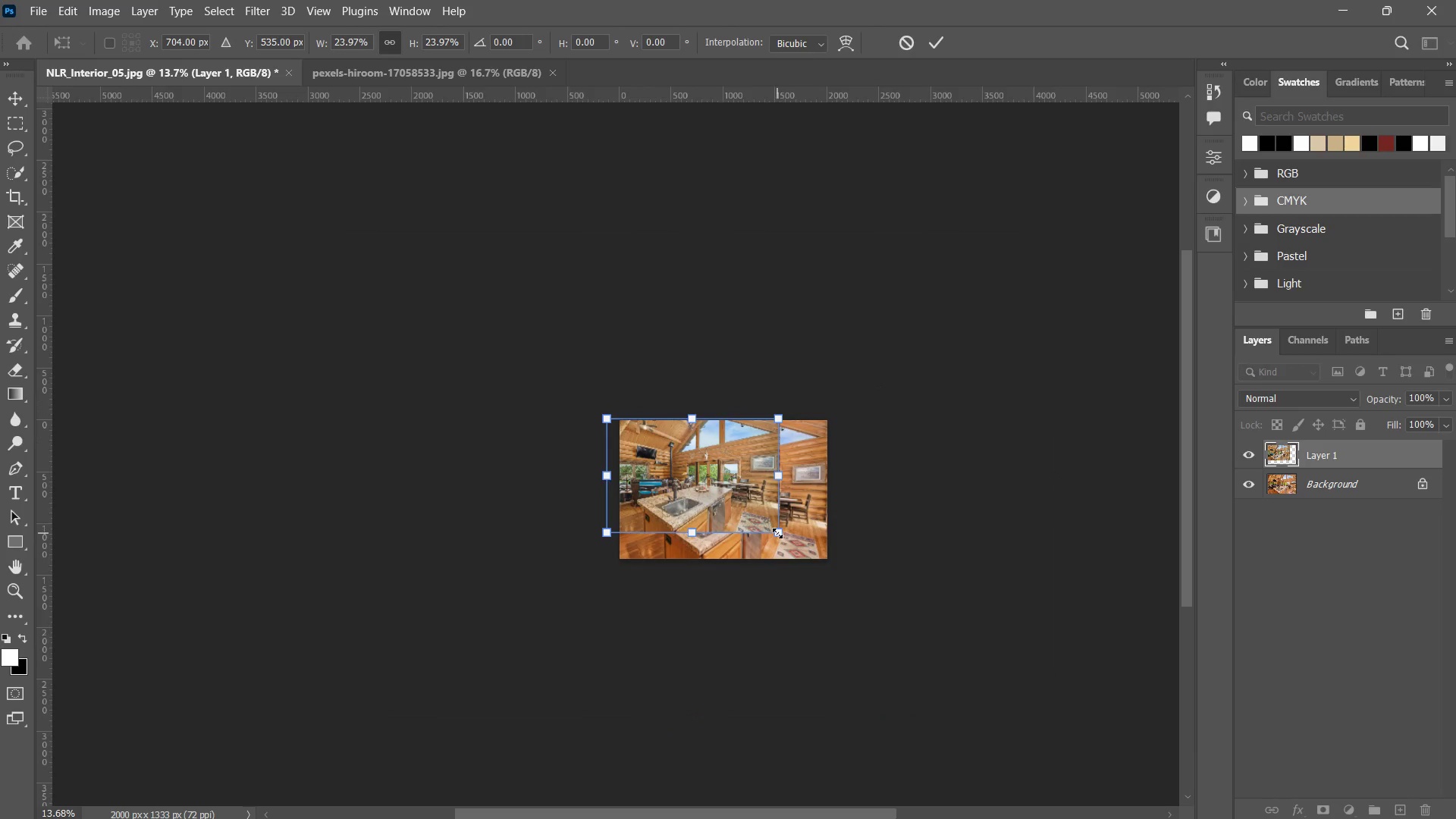 
left_click_drag(start_coordinate=[778, 533], to_coordinate=[810, 548])
 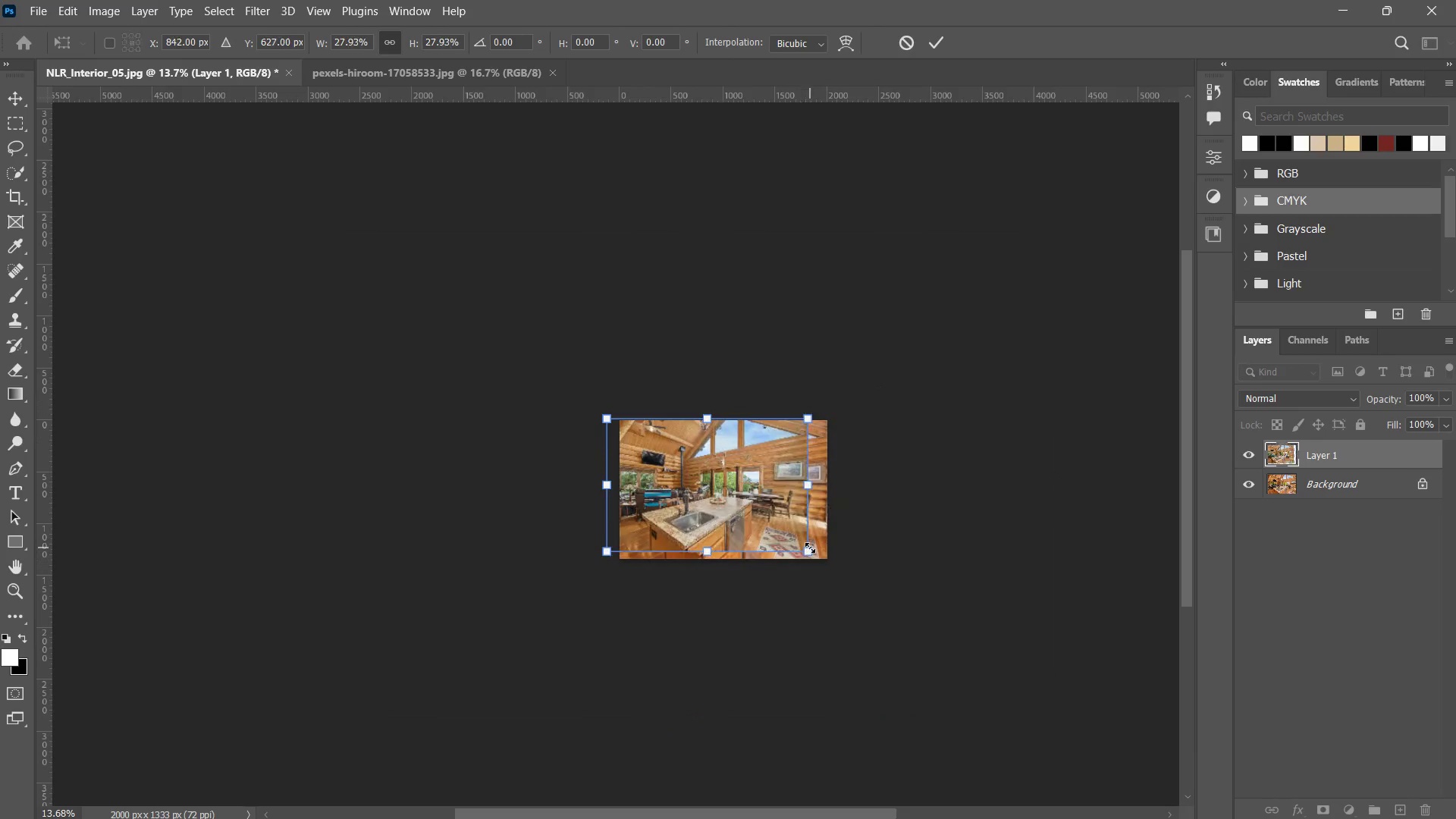 
left_click([810, 548])
 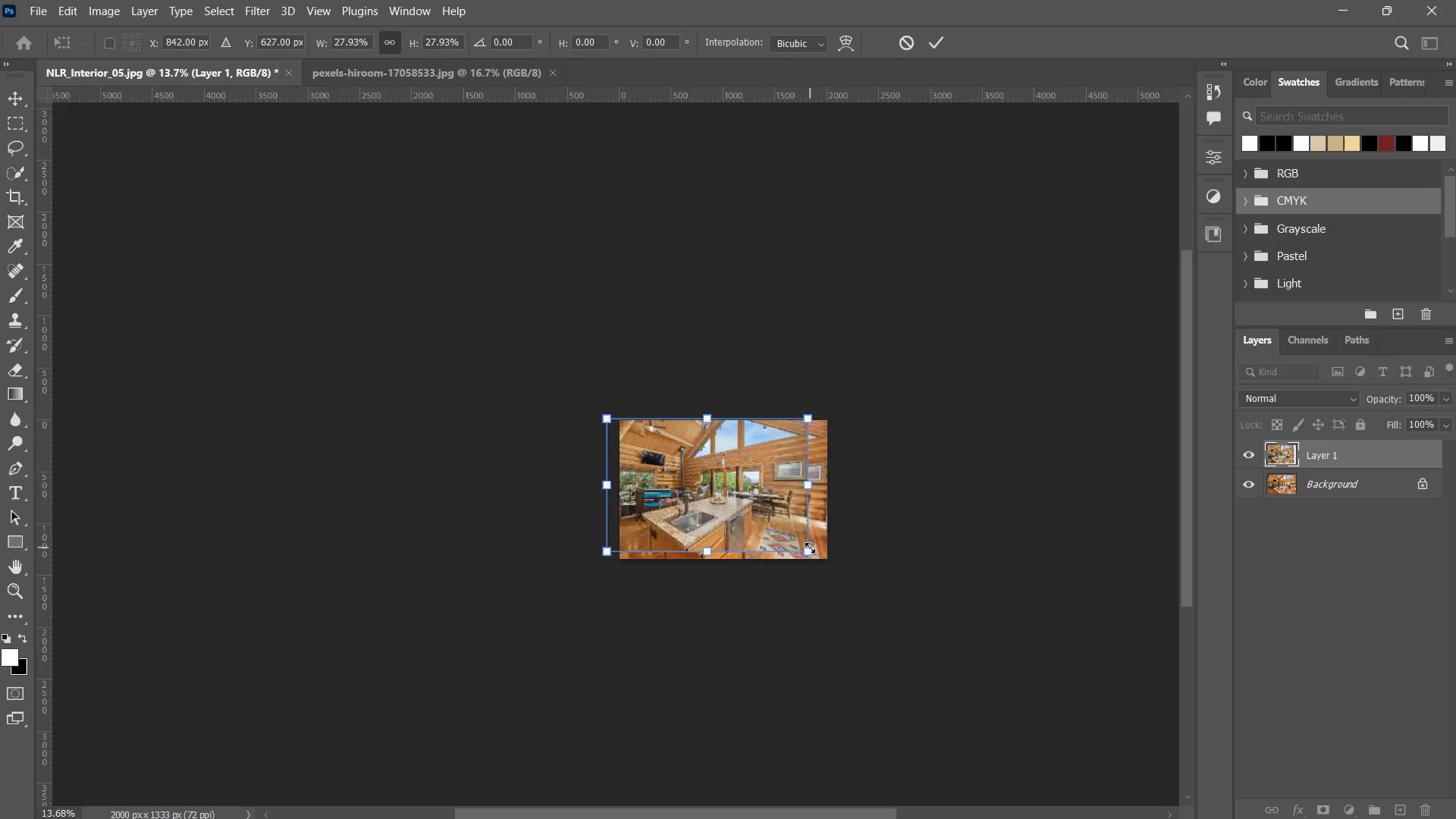 
hold_key(key=AltLeft, duration=1.02)
scroll: coordinate [810, 548], scroll_direction: up, amount: 10.0
 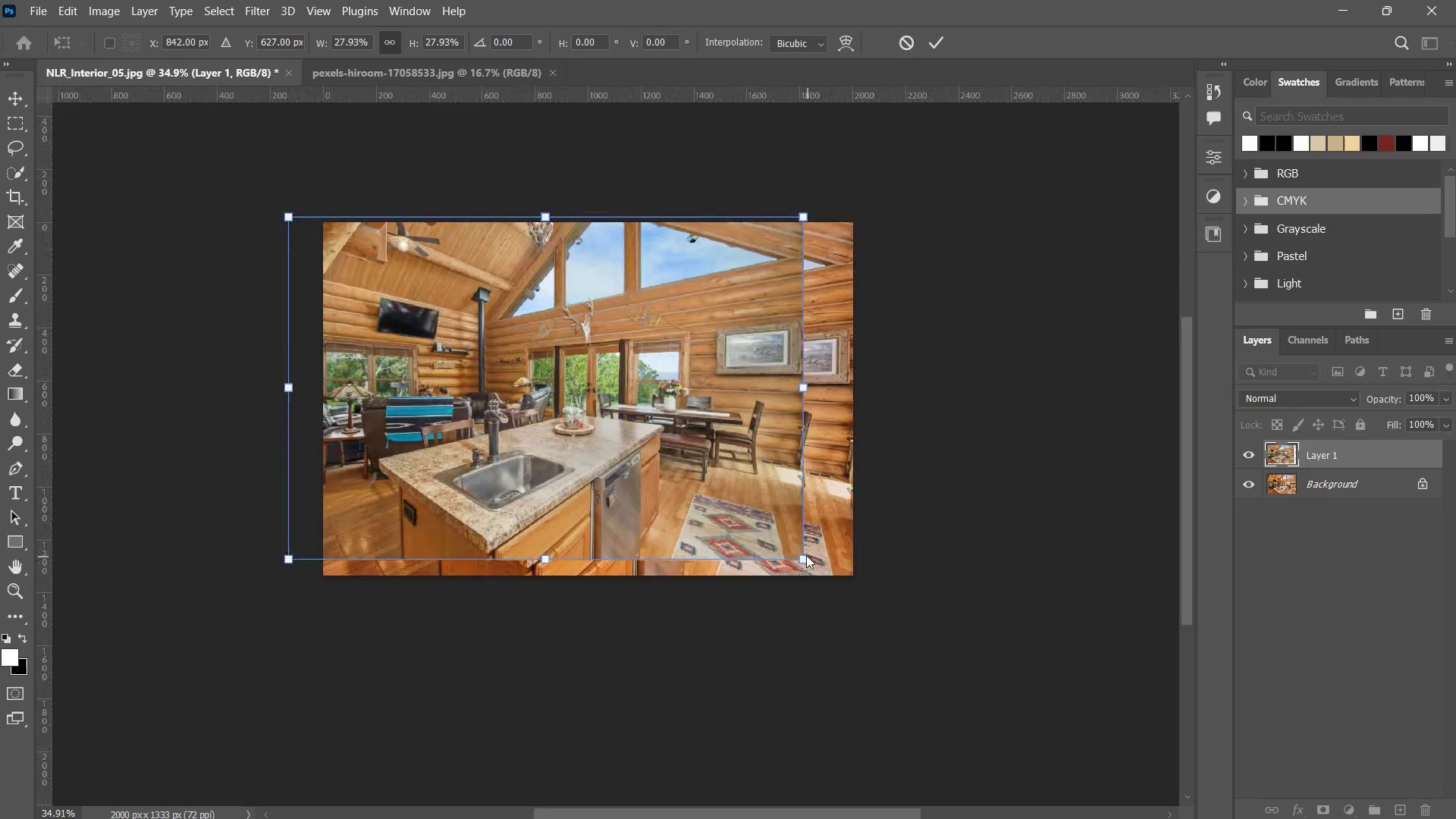 
left_click_drag(start_coordinate=[801, 554], to_coordinate=[849, 580])
 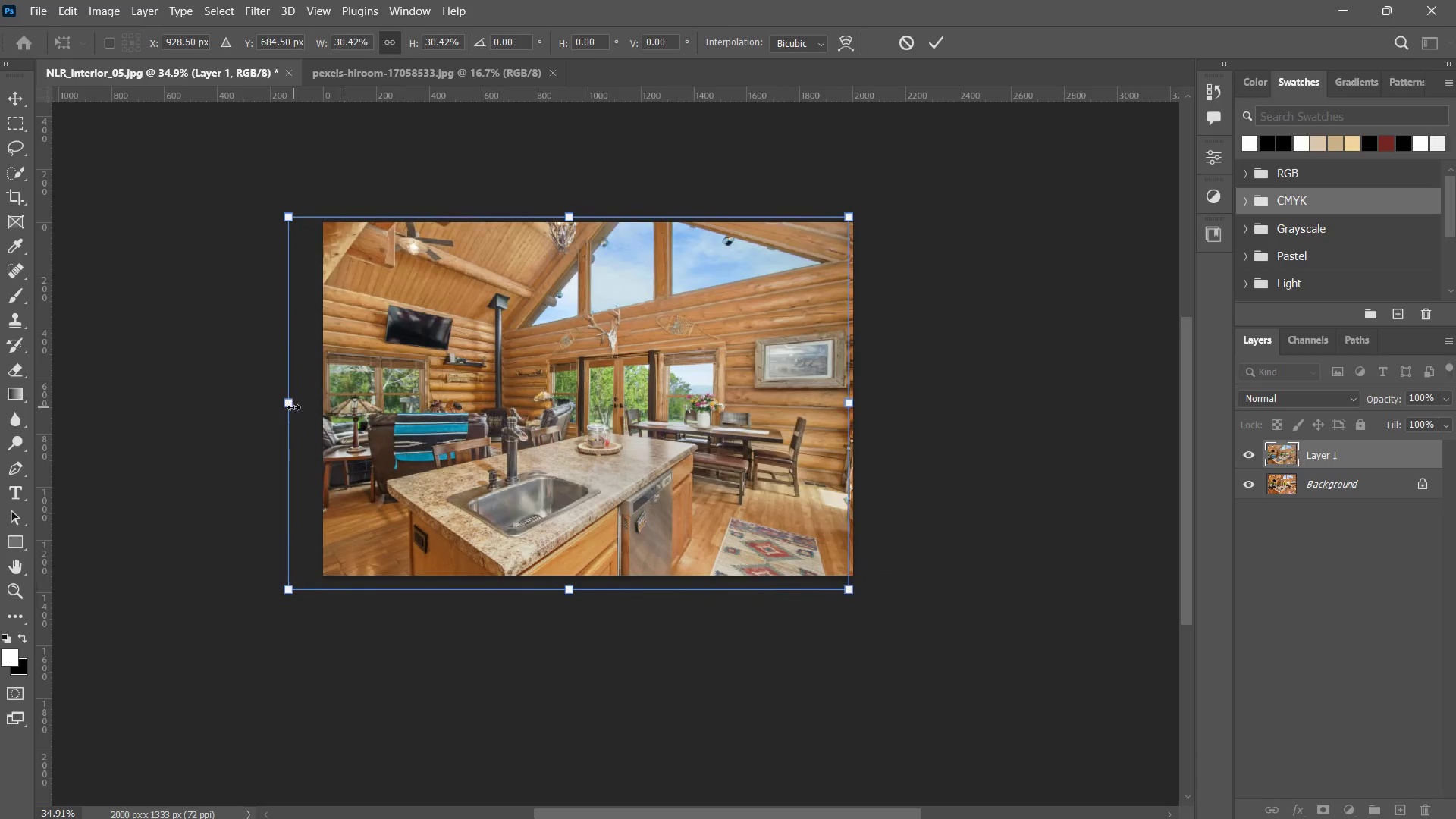 
left_click_drag(start_coordinate=[291, 403], to_coordinate=[328, 414])
 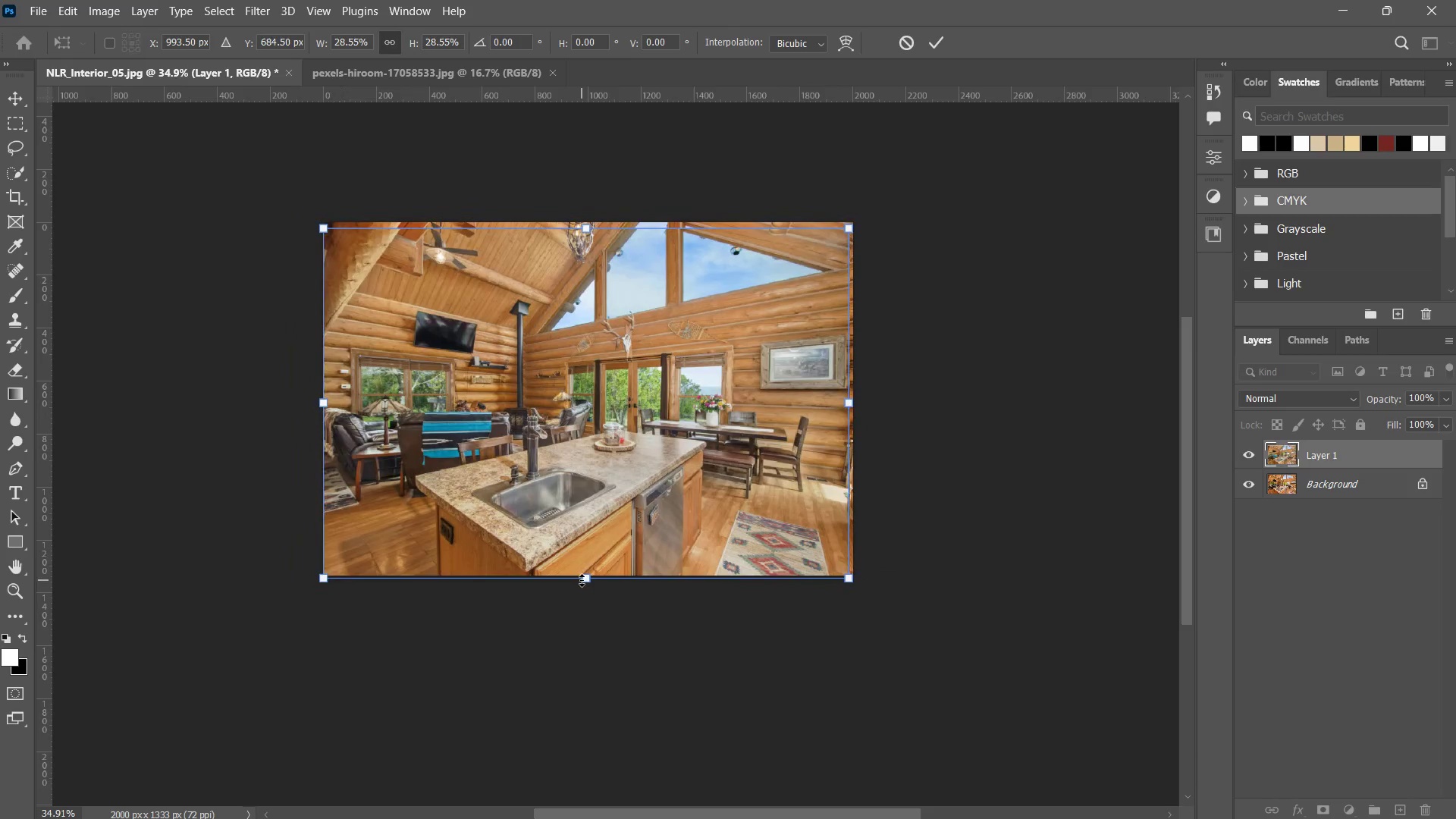 
left_click_drag(start_coordinate=[582, 580], to_coordinate=[585, 570])
 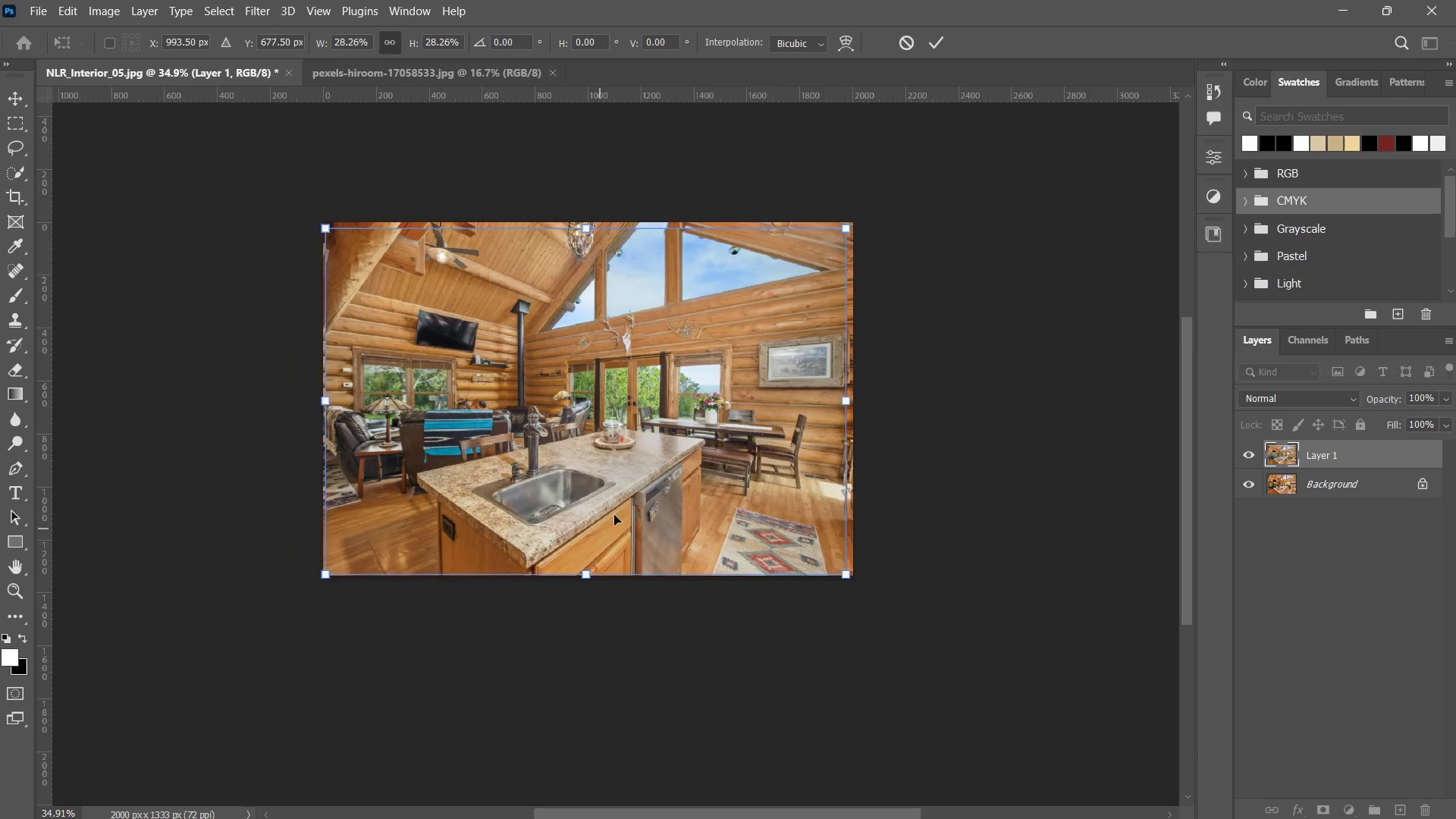 
left_click([584, 570])
 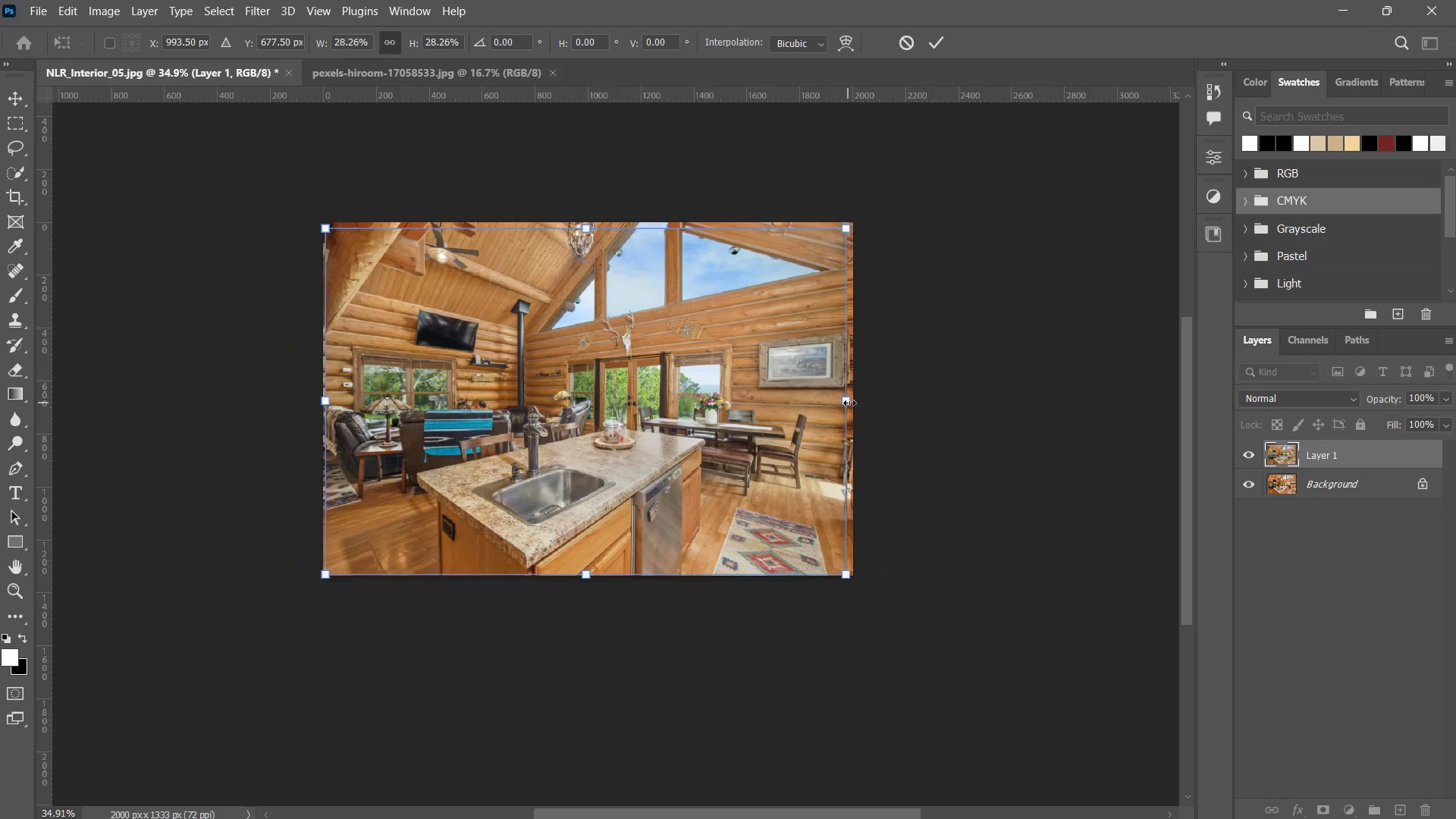 
hold_key(key=ShiftLeft, duration=1.14)
left_click_drag(start_coordinate=[848, 402], to_coordinate=[861, 402])
 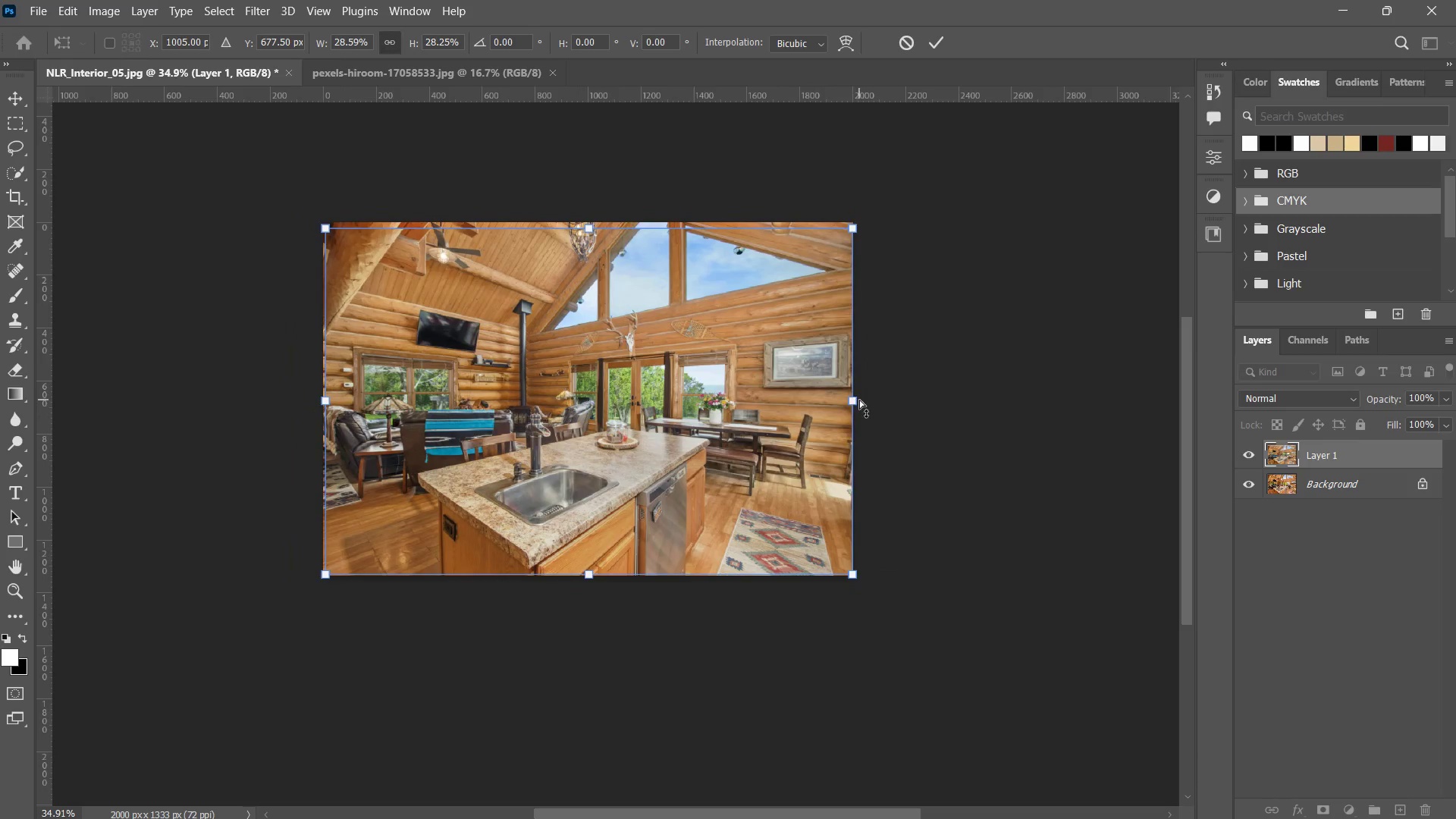 
key(Control+ControlLeft)
 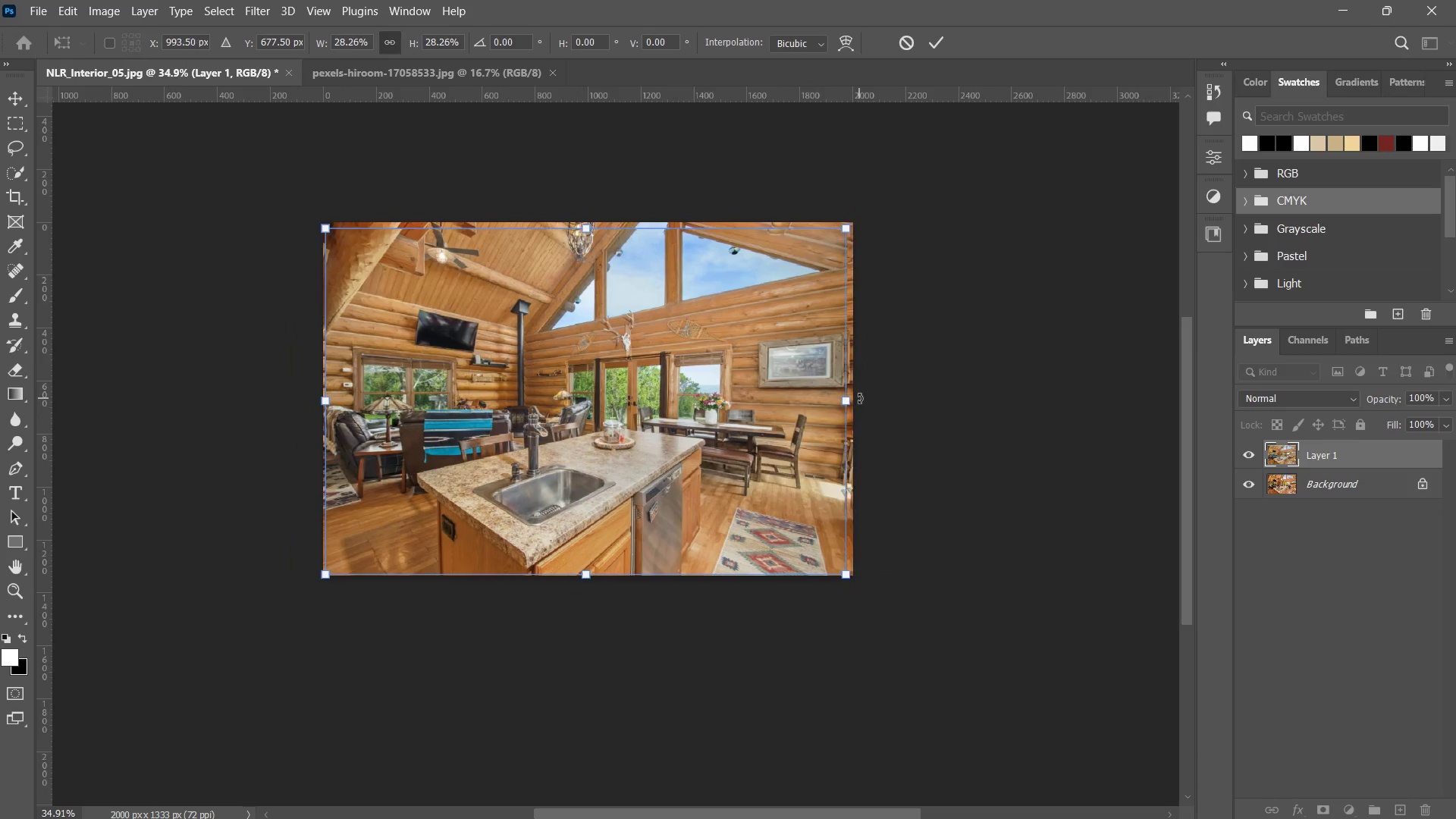 
key(Control+Z)
 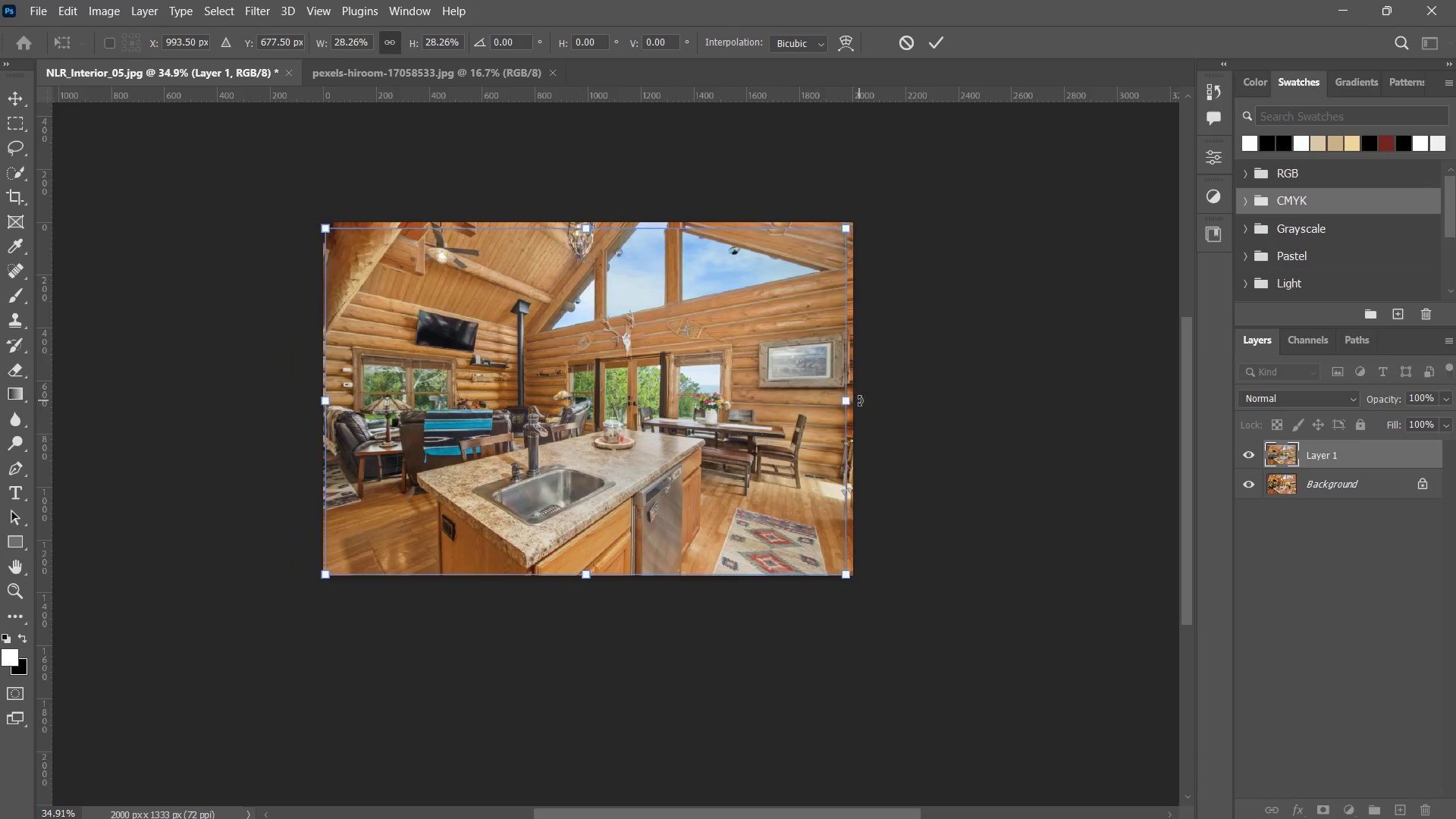 
key(Control+ControlLeft)
 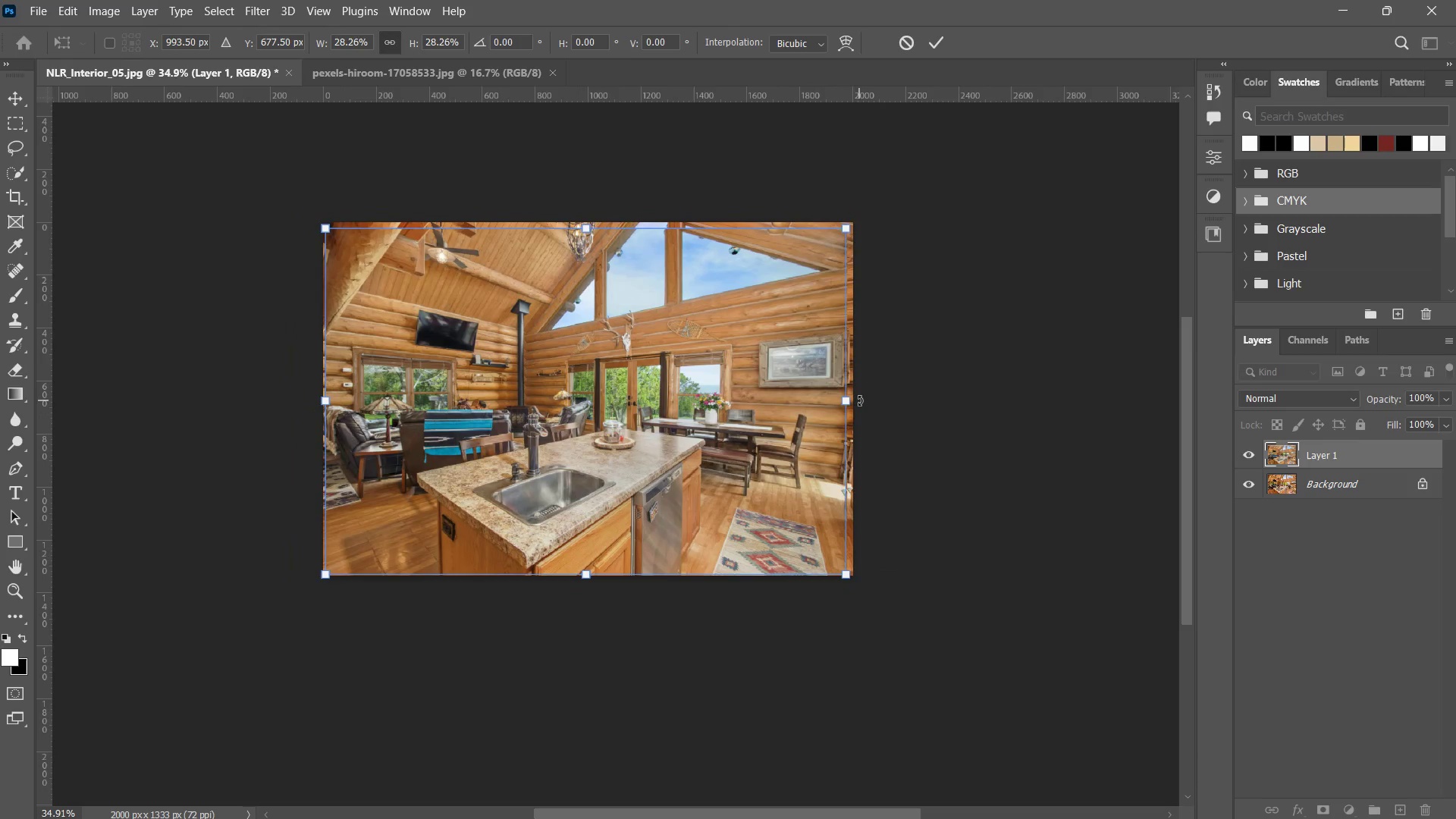 
key(Control+Z)
 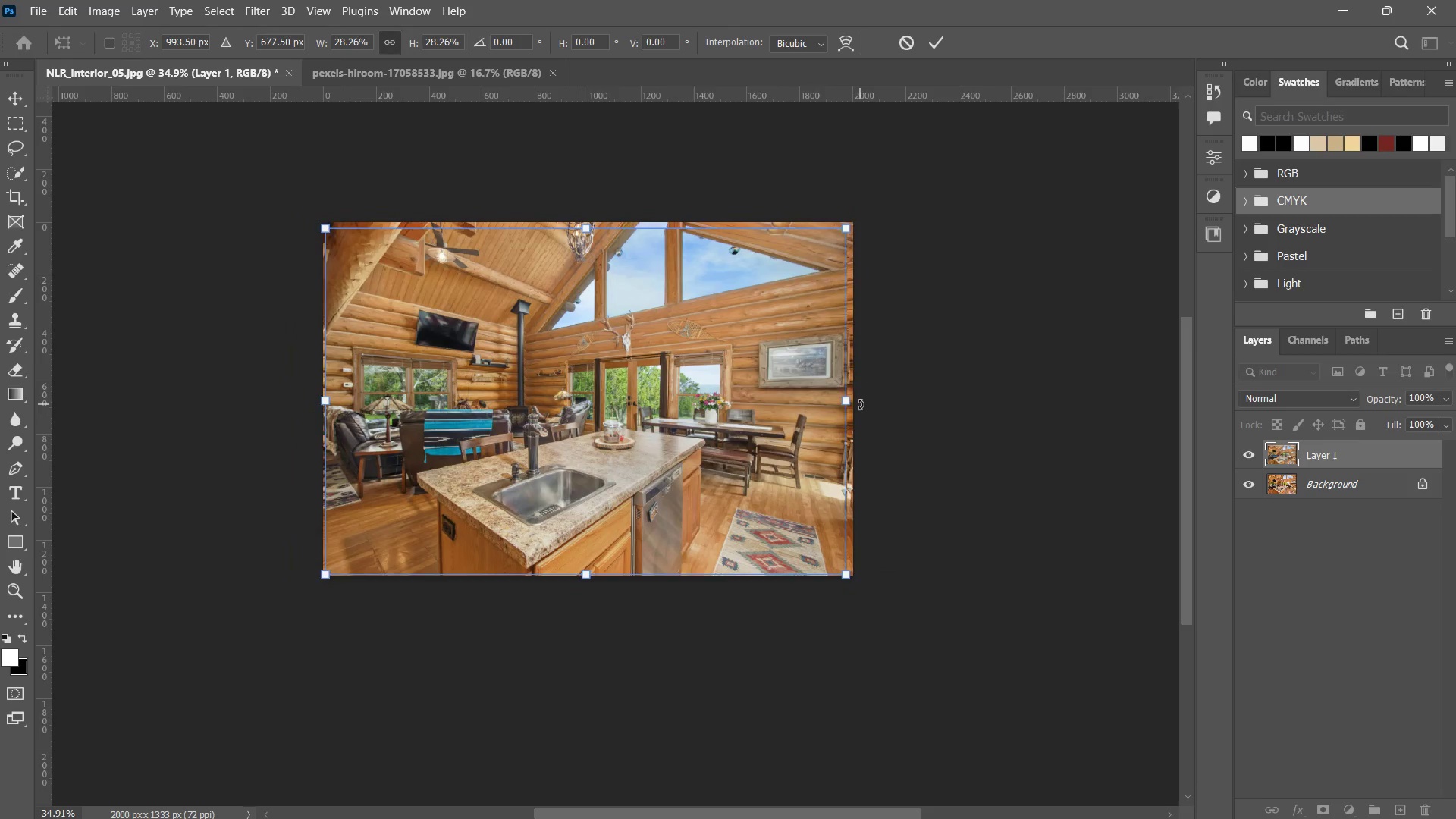 
key(Control+ControlLeft)
 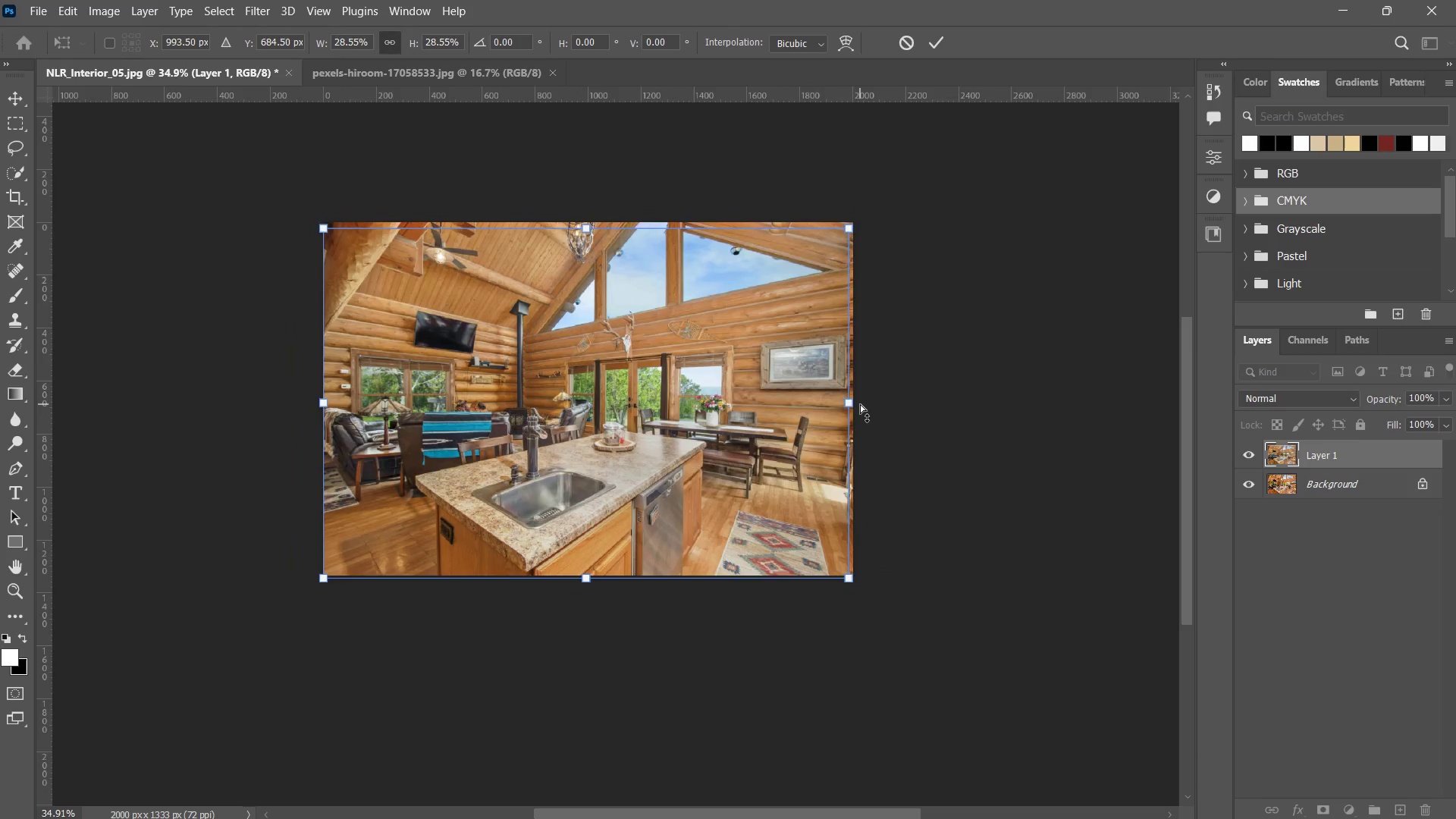 
key(Control+Z)
 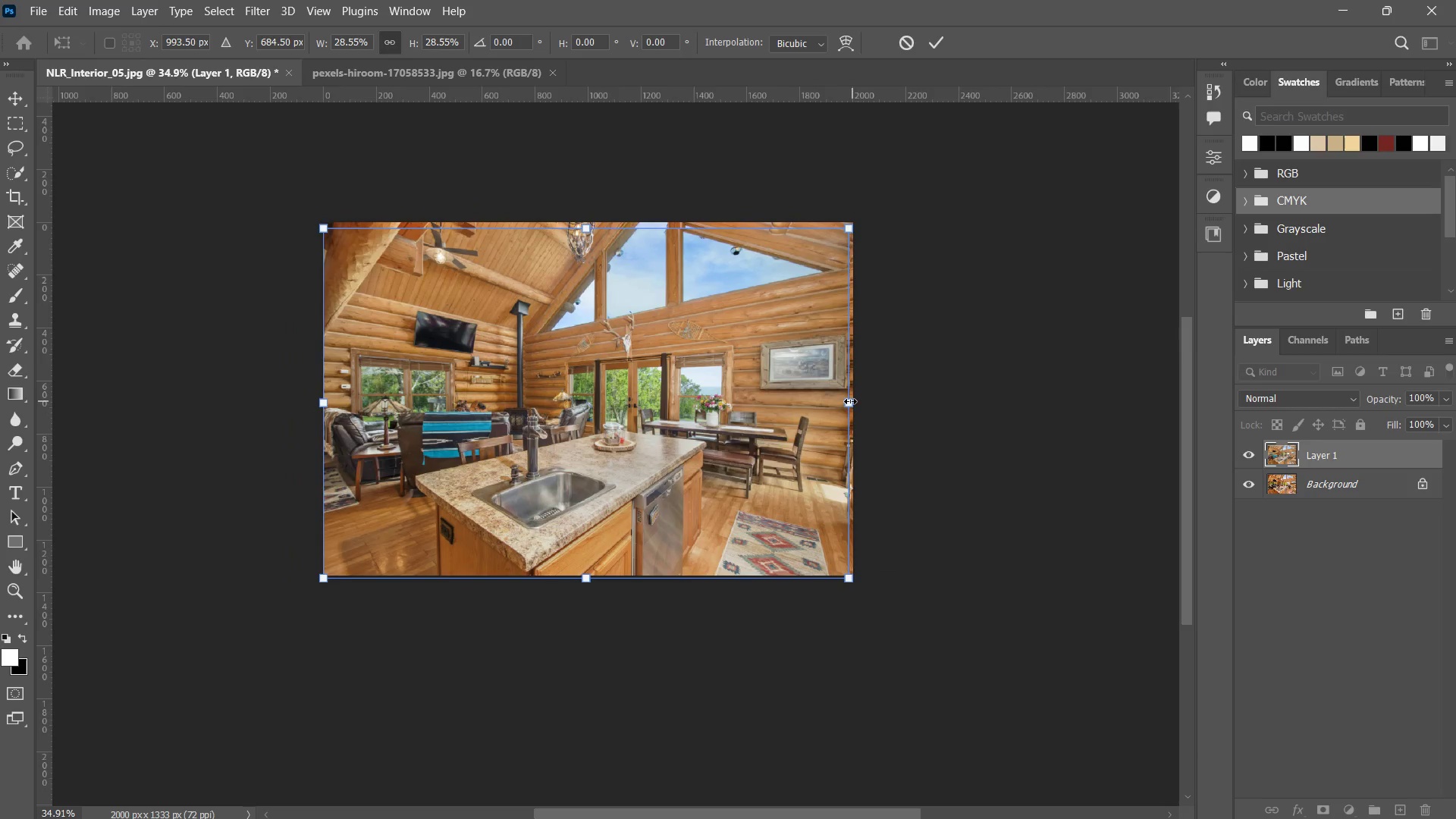 
left_click_drag(start_coordinate=[849, 400], to_coordinate=[855, 400])
 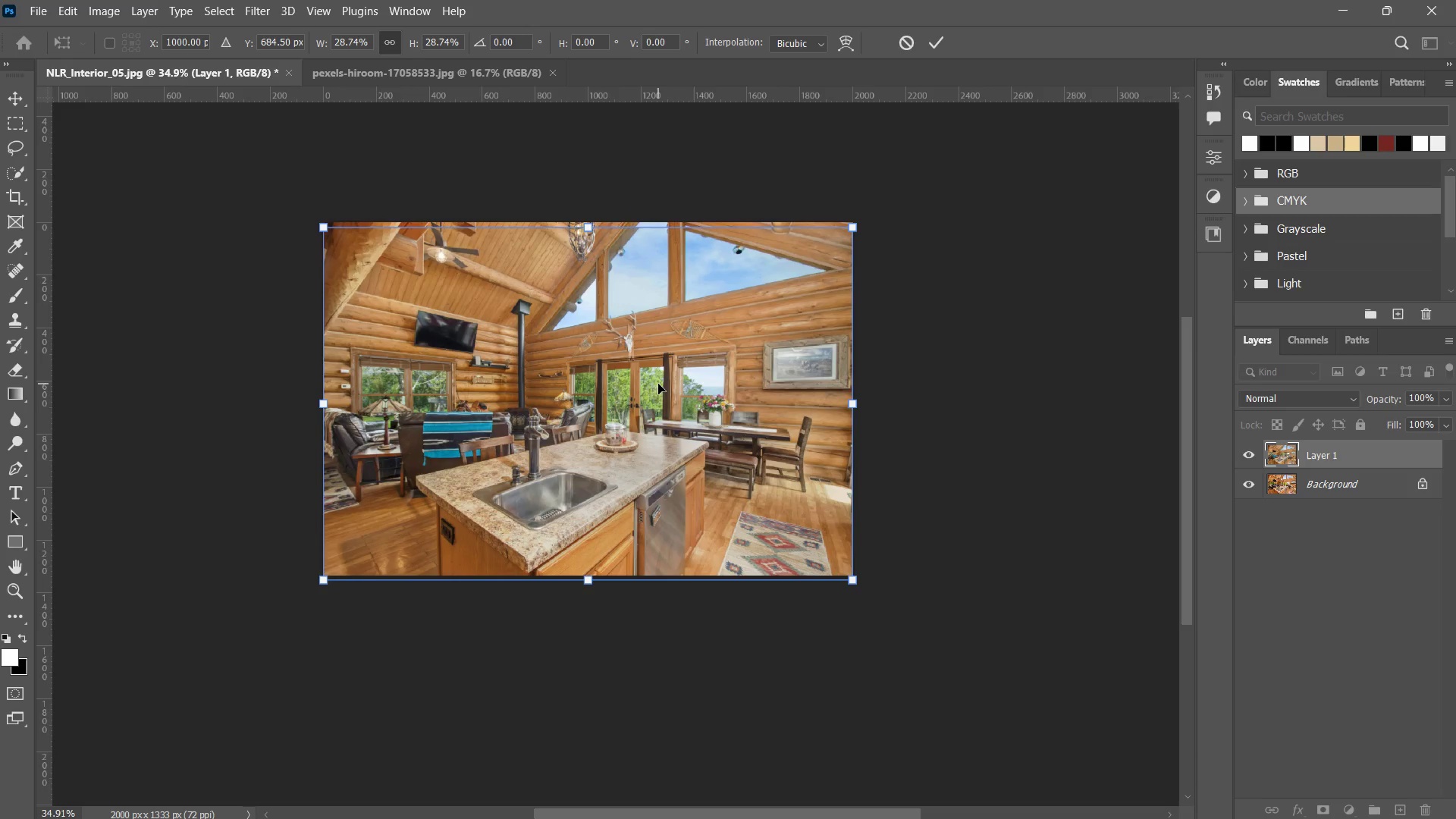 
left_click_drag(start_coordinate=[658, 384], to_coordinate=[659, 376])
 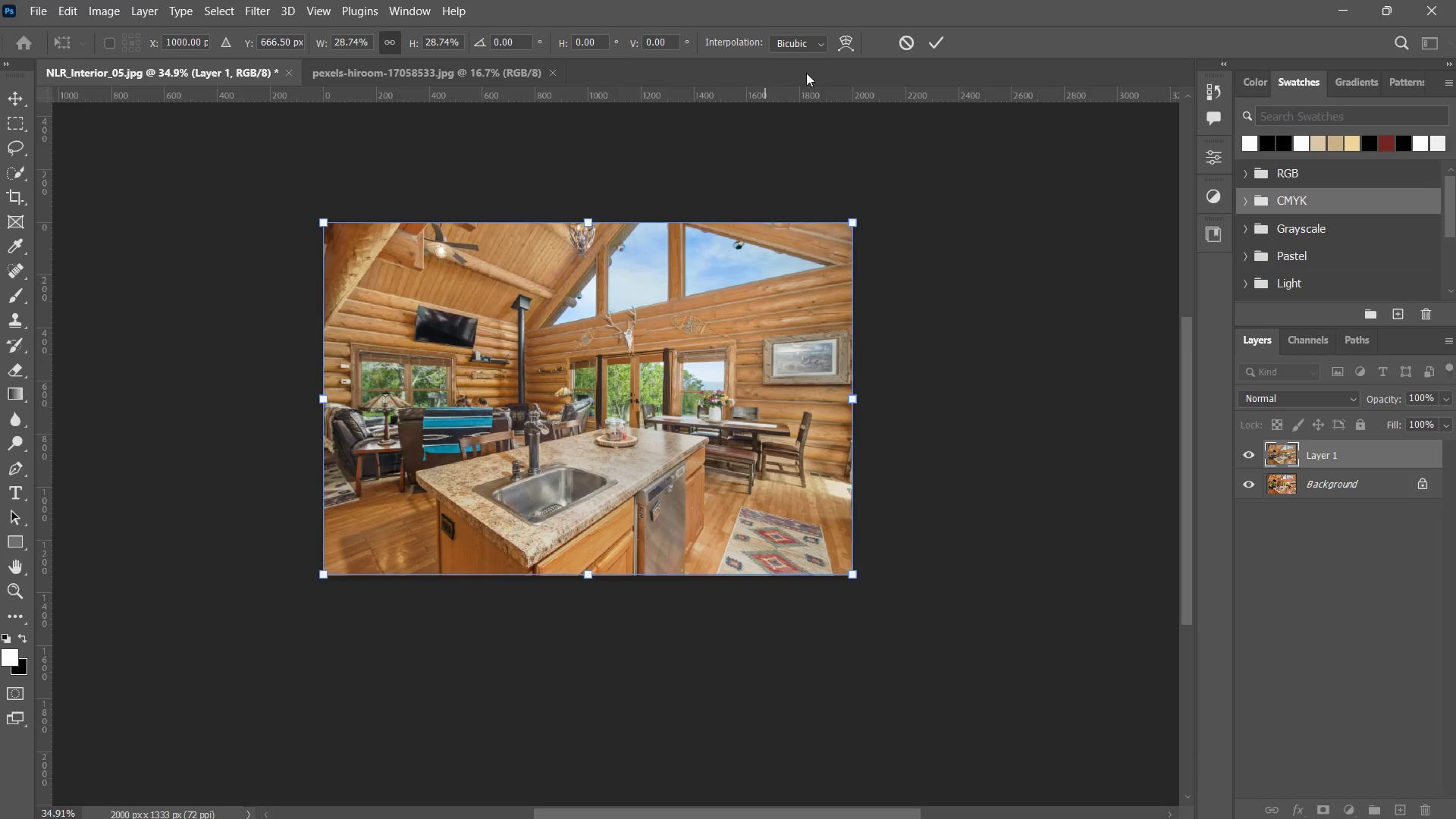 
hold_key(key=ShiftLeft, duration=1.51)
 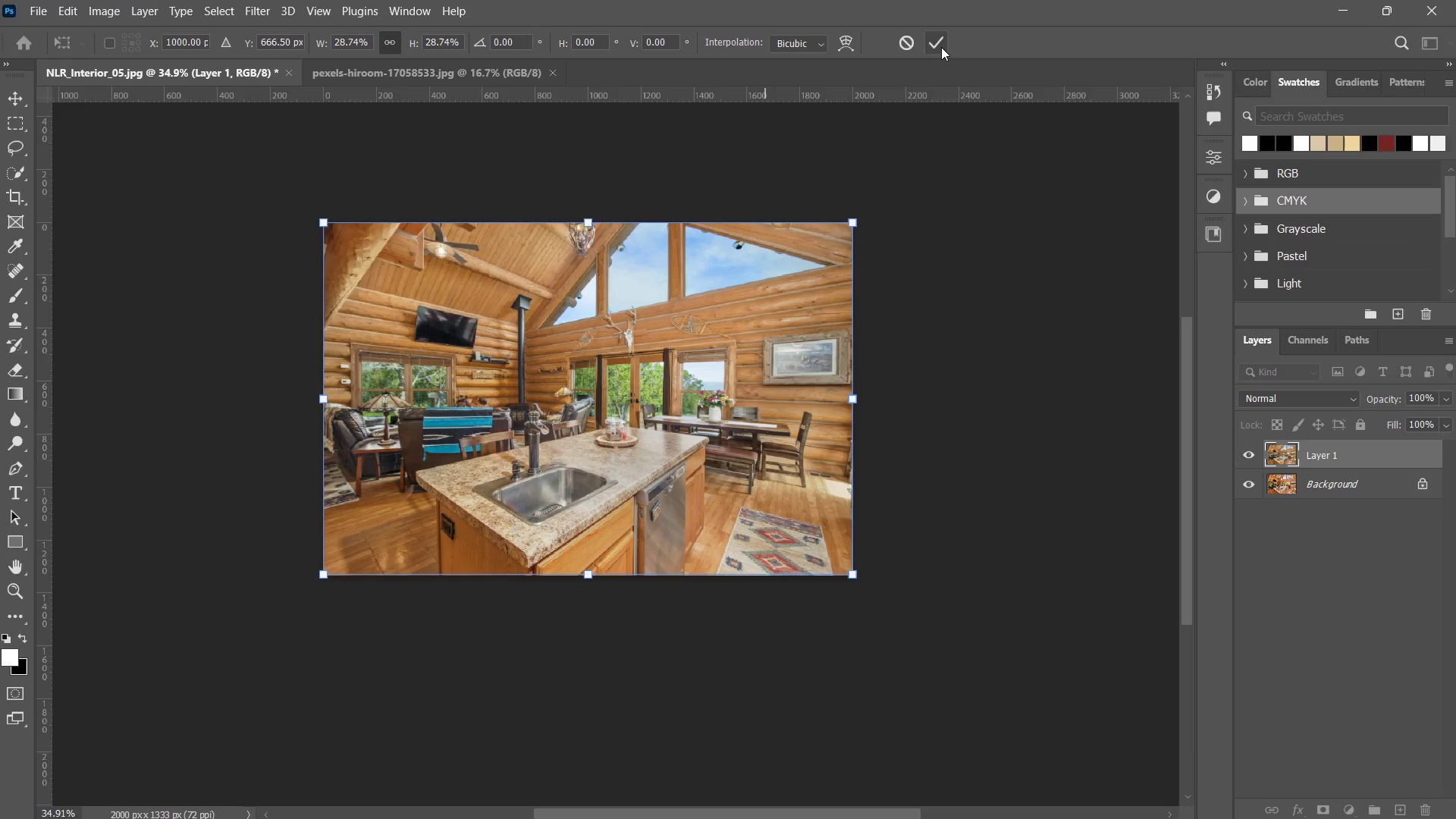 
left_click([941, 47])
 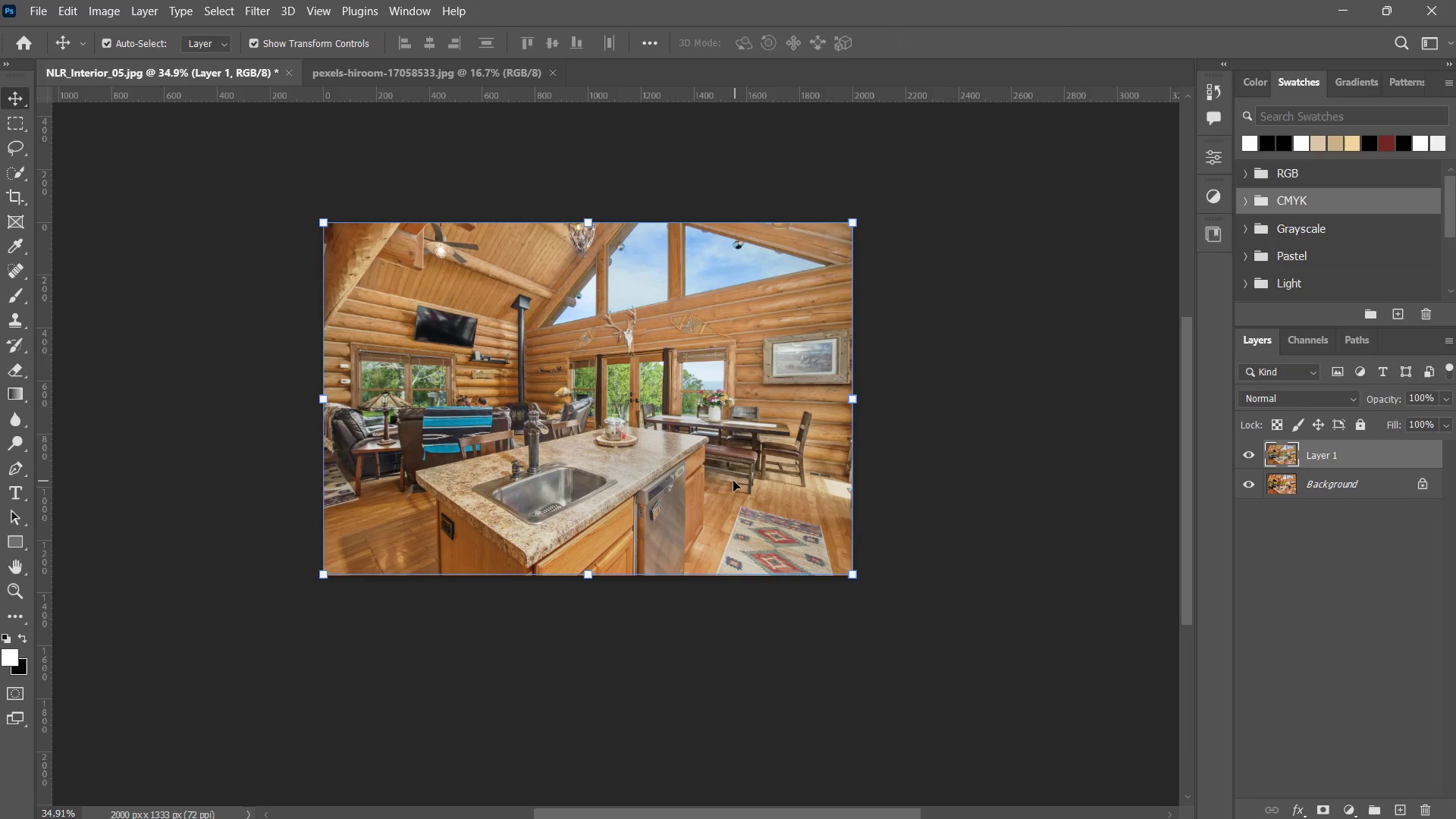 
type(zzzc)
 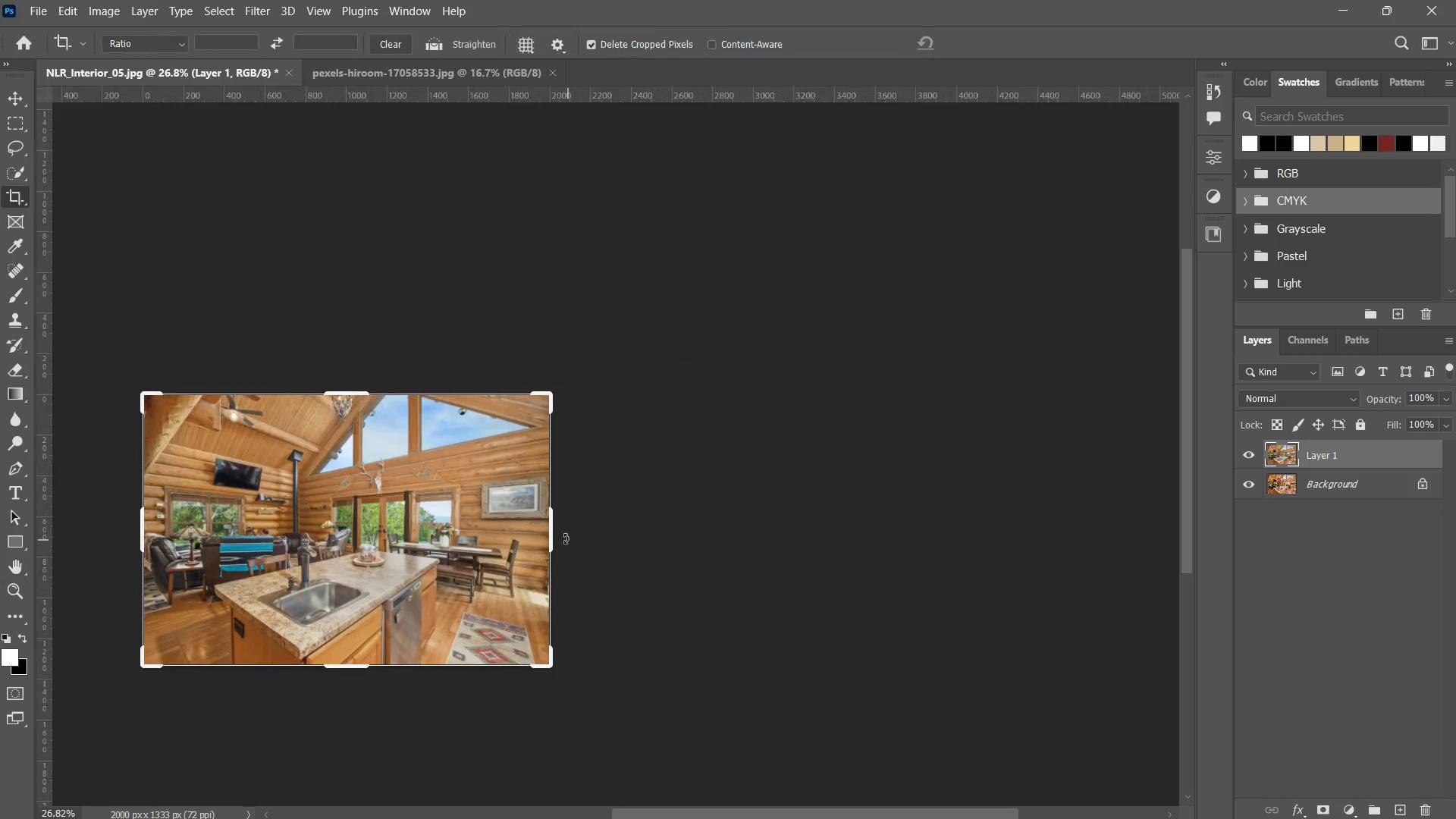 
left_click_drag(start_coordinate=[695, 438], to_coordinate=[673, 466])
 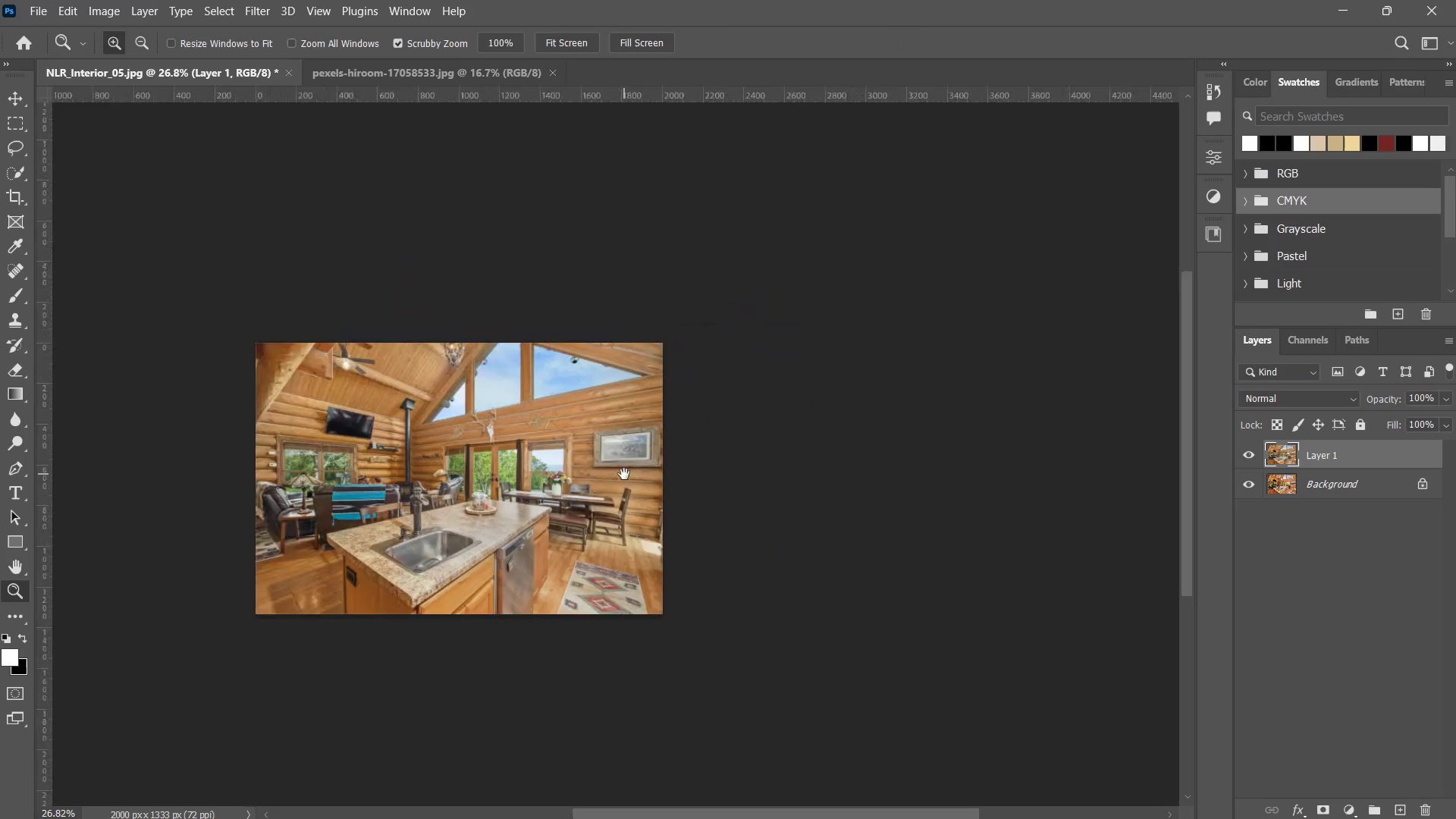 
hold_key(key=Space, duration=0.36)
 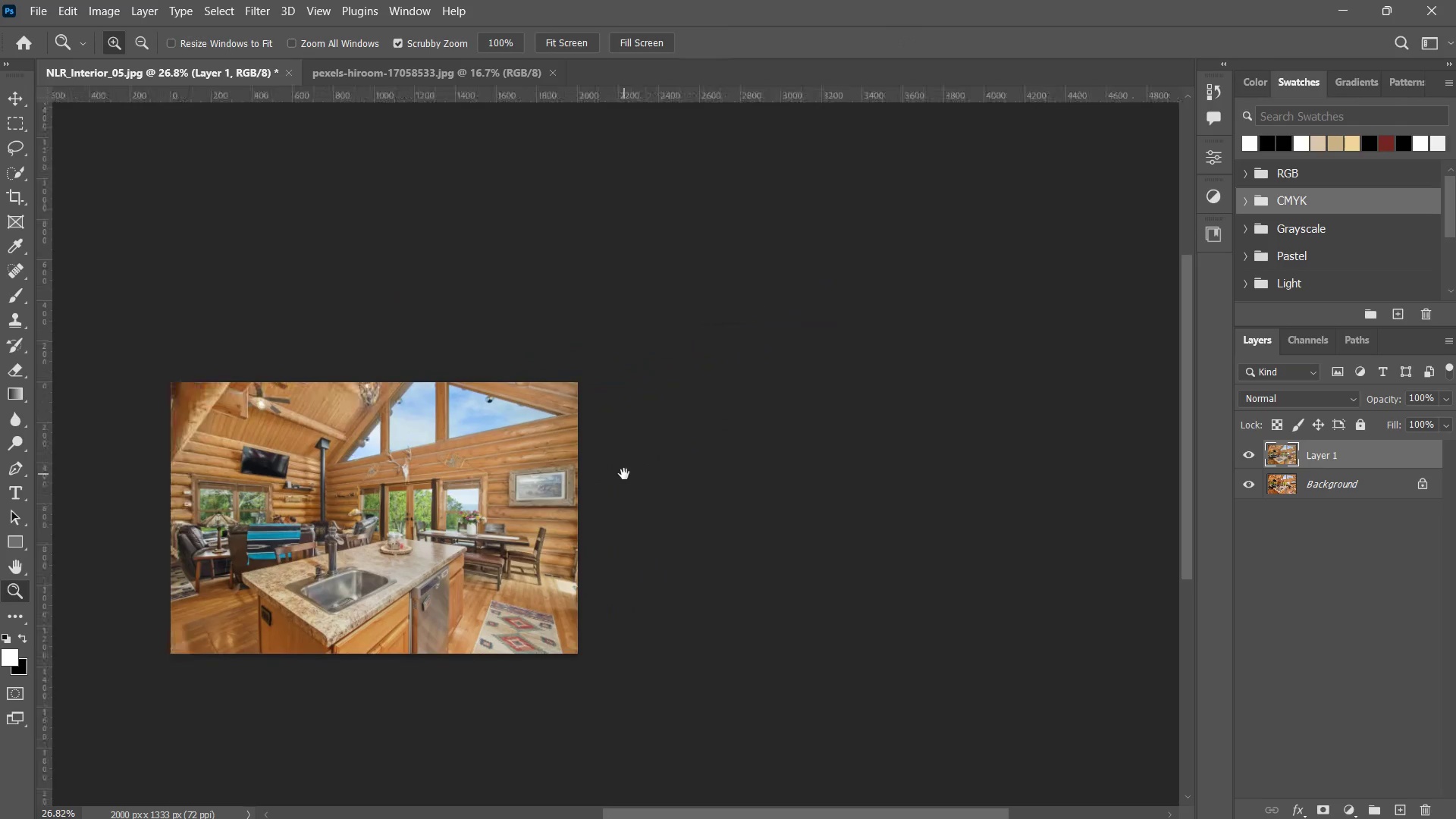 
left_click_drag(start_coordinate=[684, 449], to_coordinate=[629, 474])
 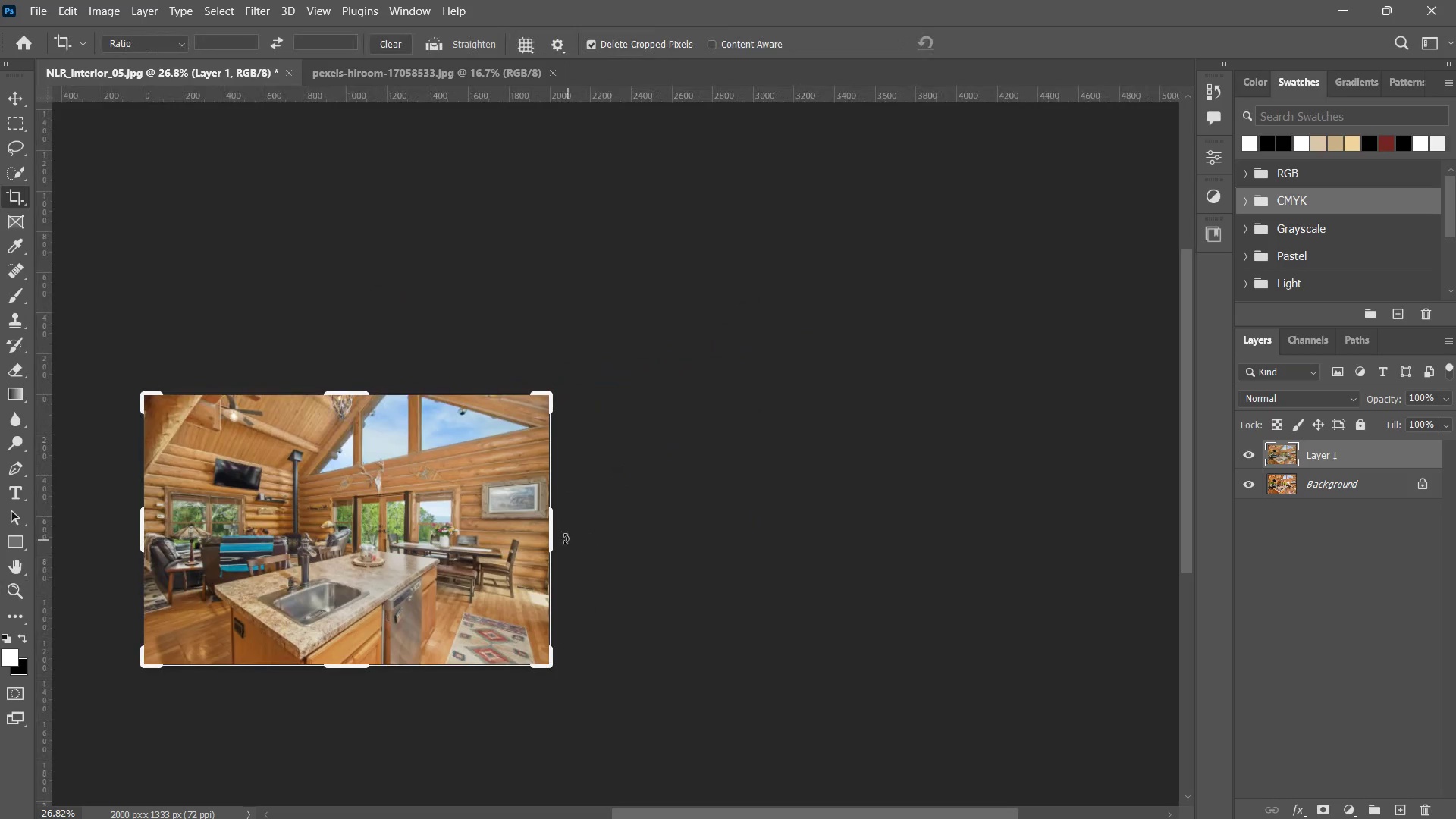 
left_click_drag(start_coordinate=[555, 532], to_coordinate=[800, 542])
 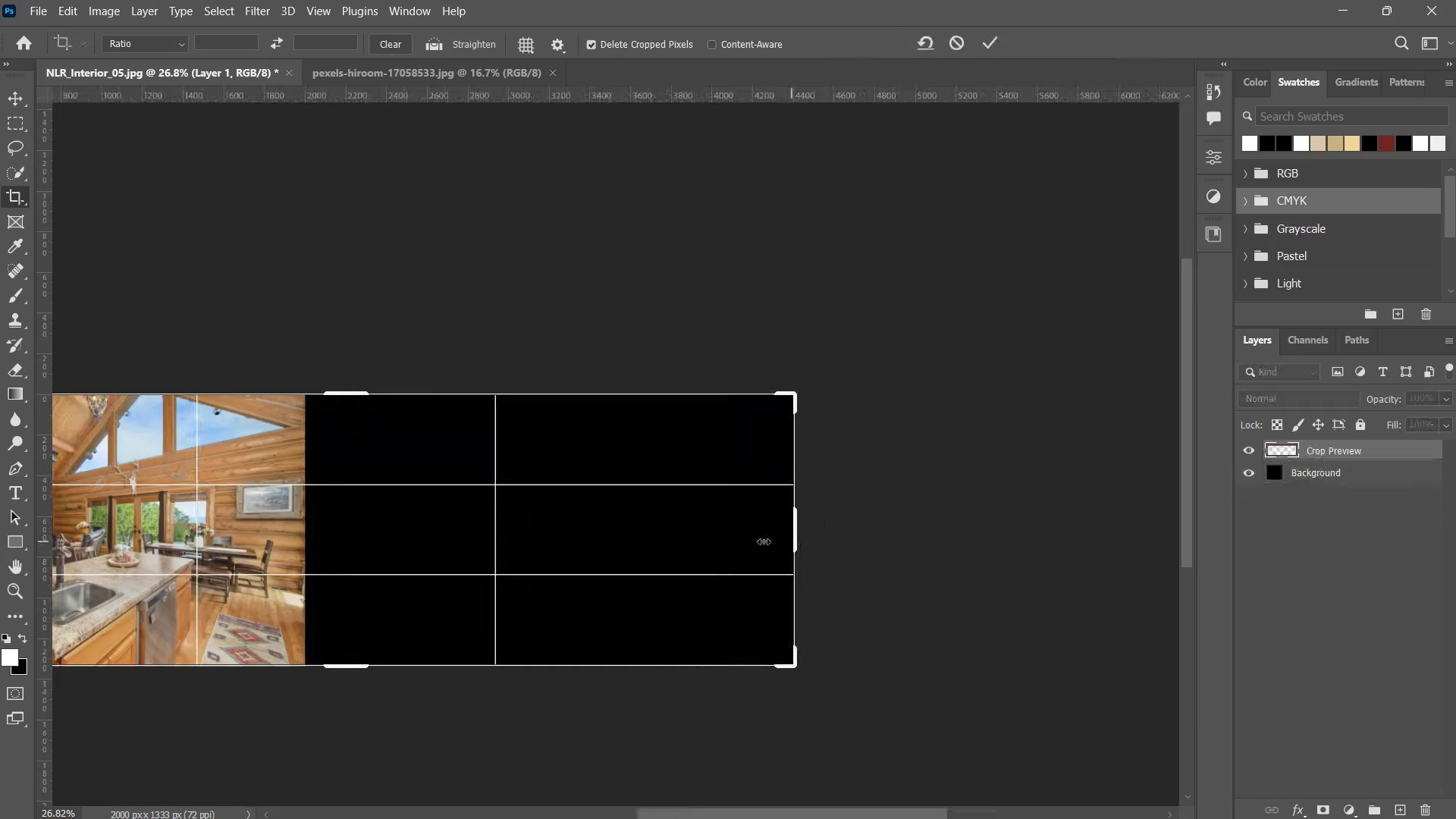 
left_click([800, 542])
 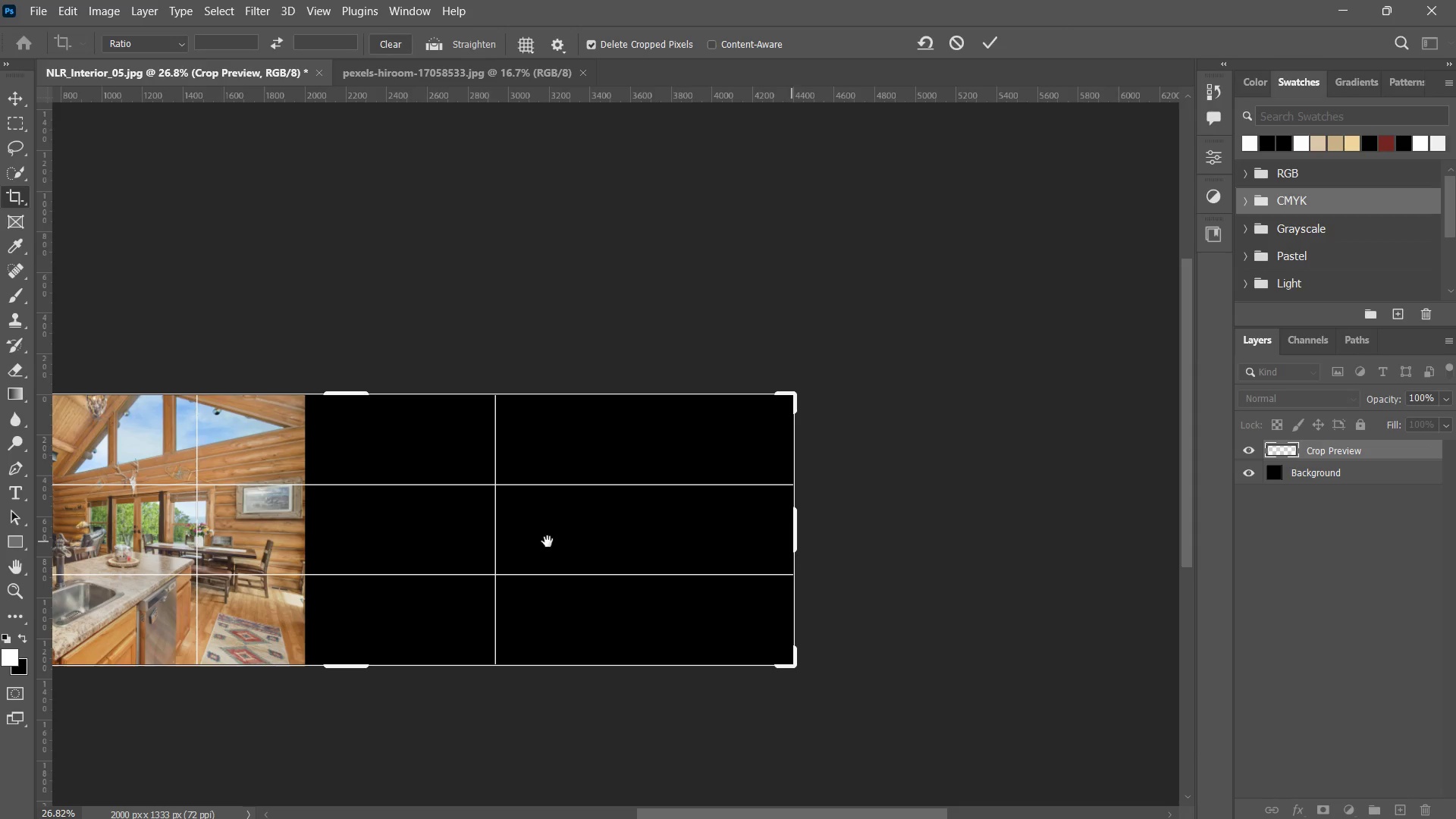 
hold_key(key=Space, duration=0.64)
 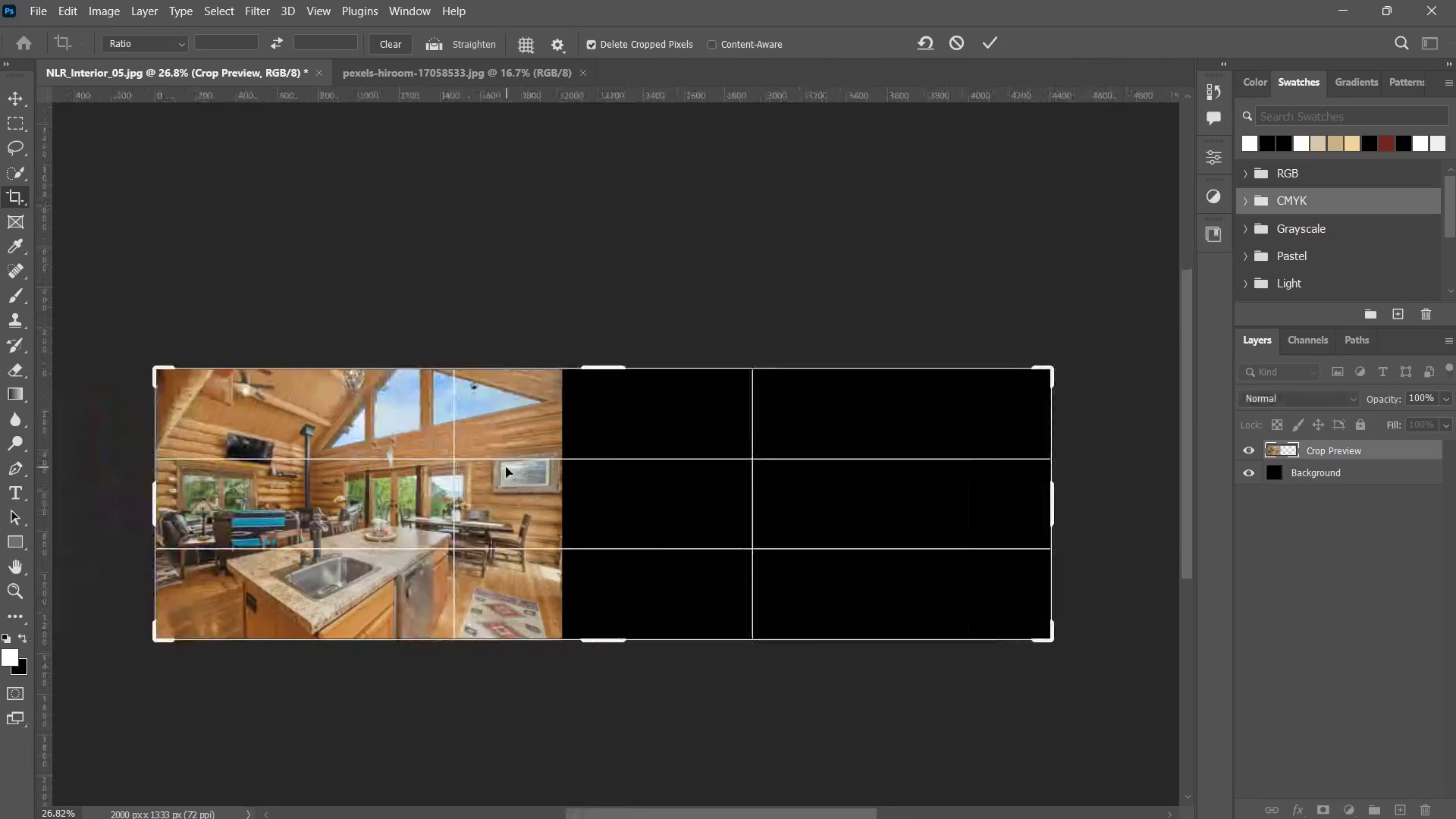 
left_click_drag(start_coordinate=[449, 541], to_coordinate=[648, 516])
 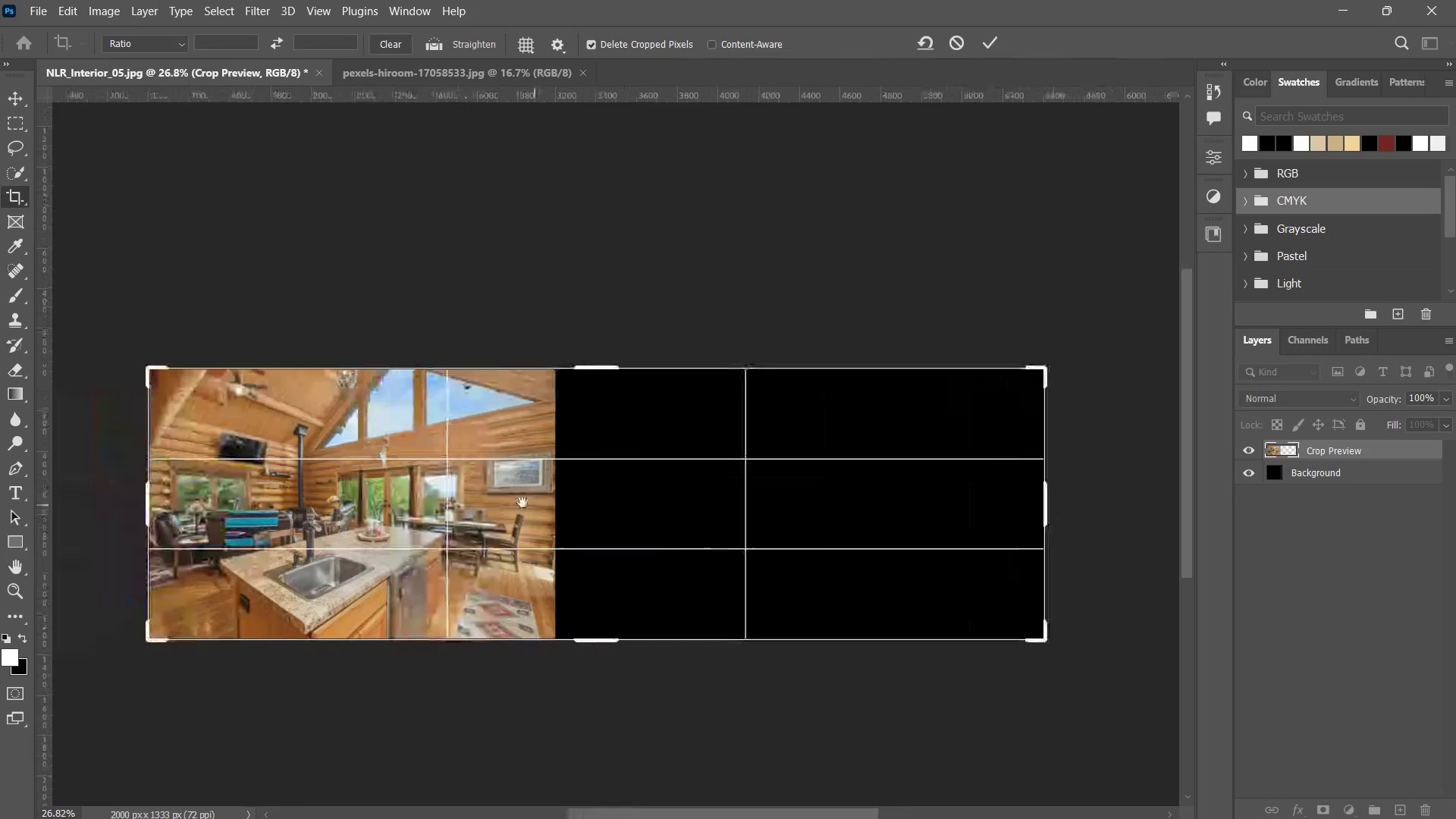 
key(V)
 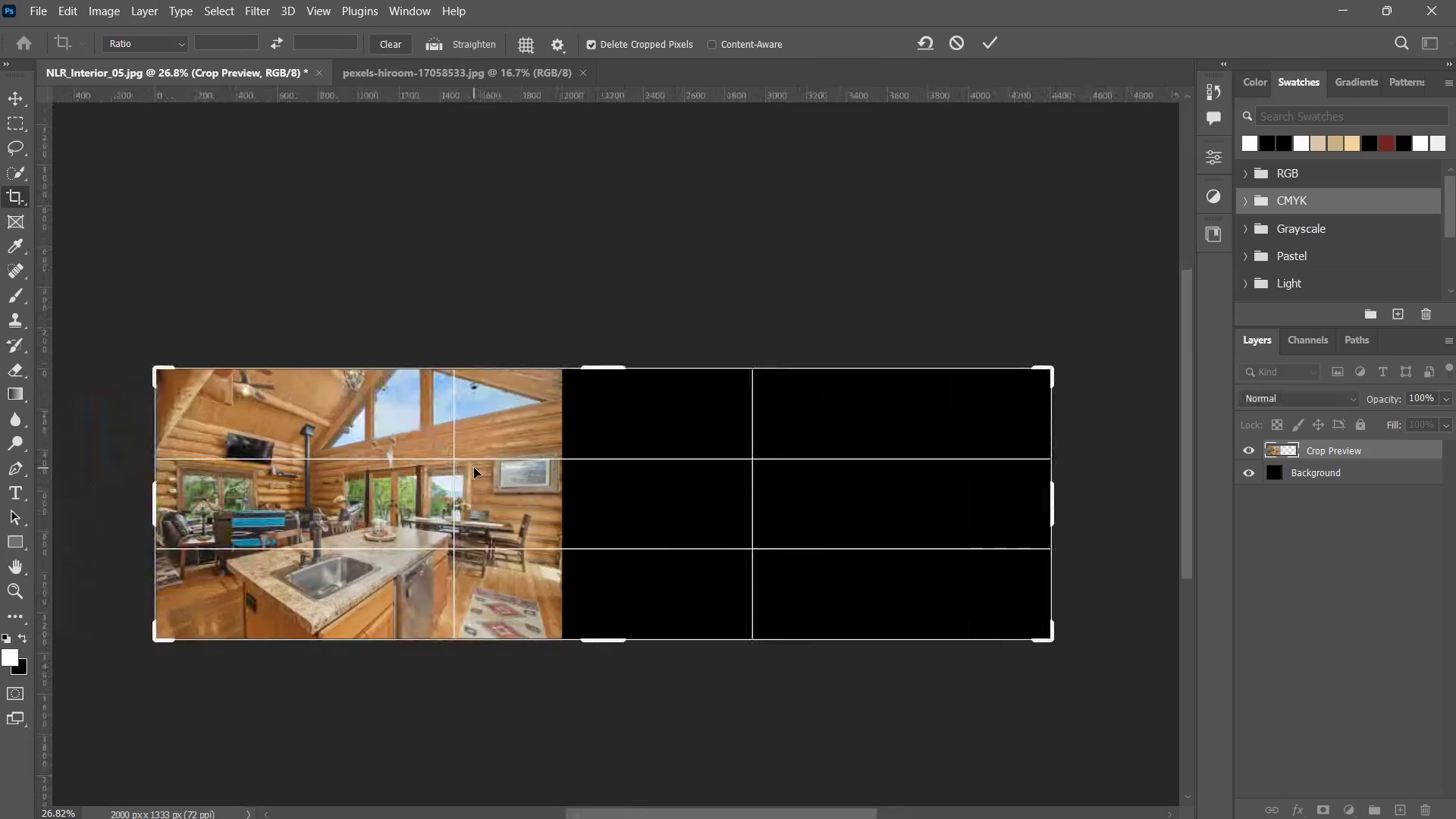 
left_click_drag(start_coordinate=[474, 468], to_coordinate=[760, 473])
 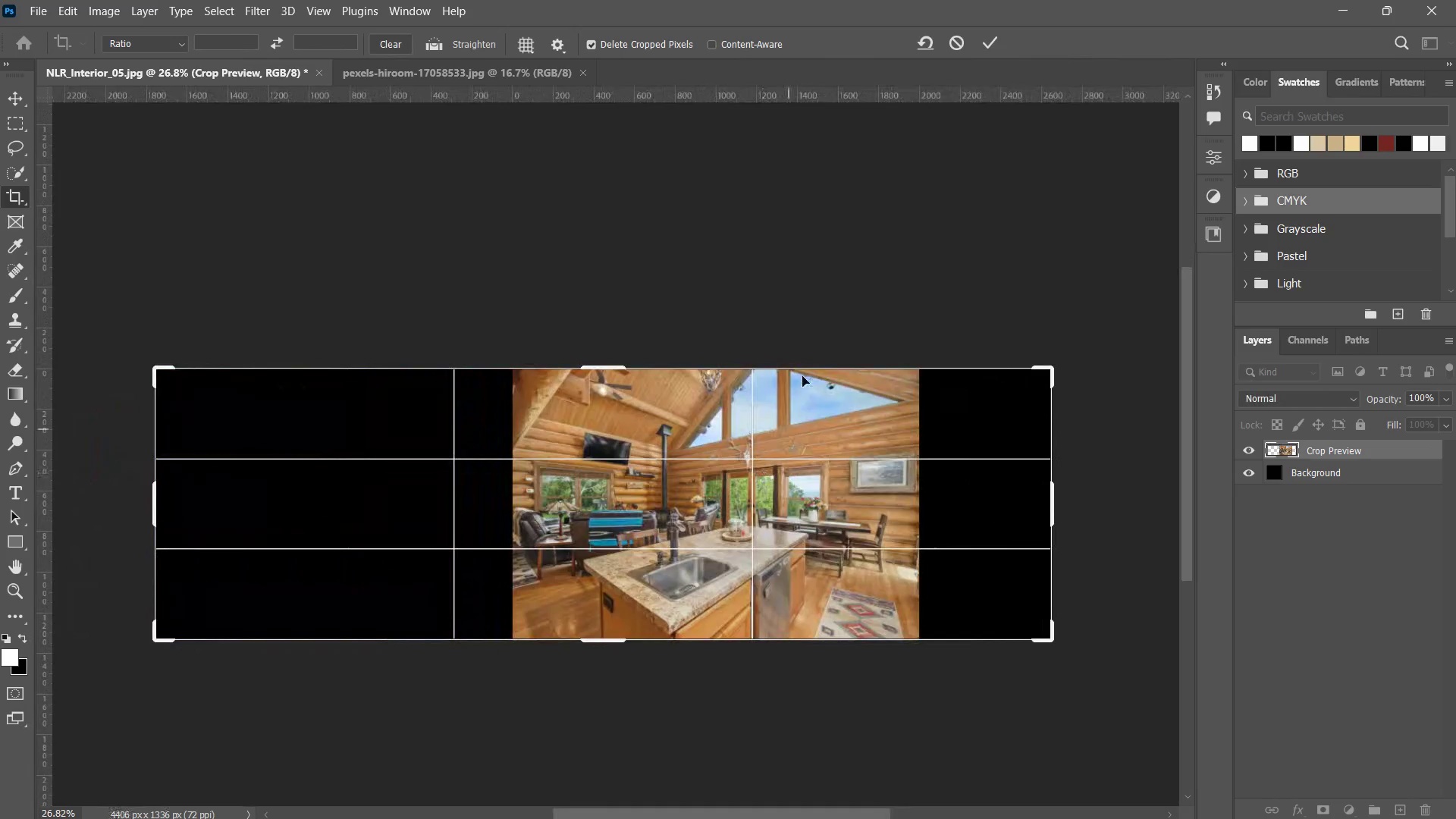 
hold_key(key=ShiftLeft, duration=0.78)
 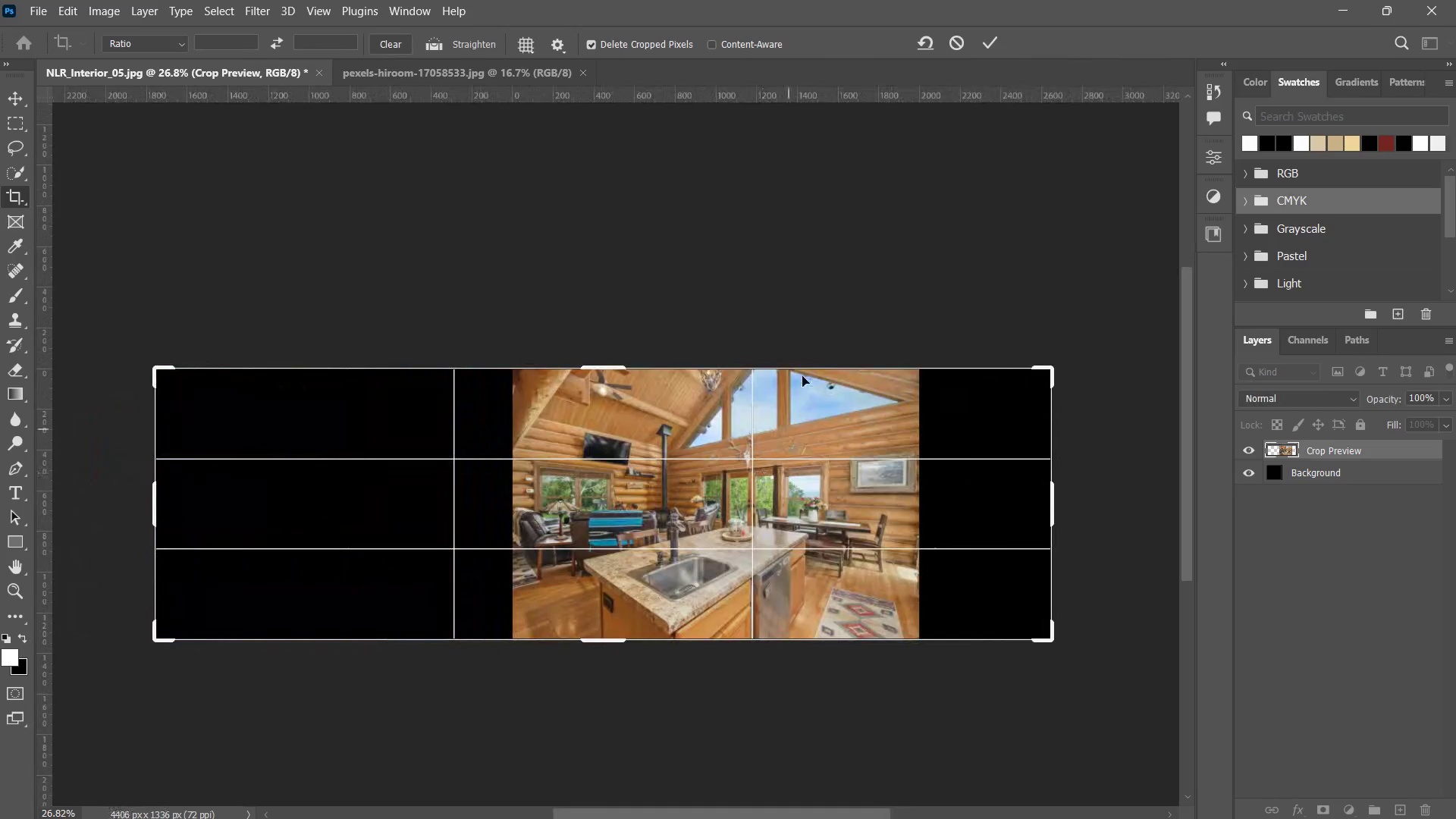 
key(Control+ControlLeft)
 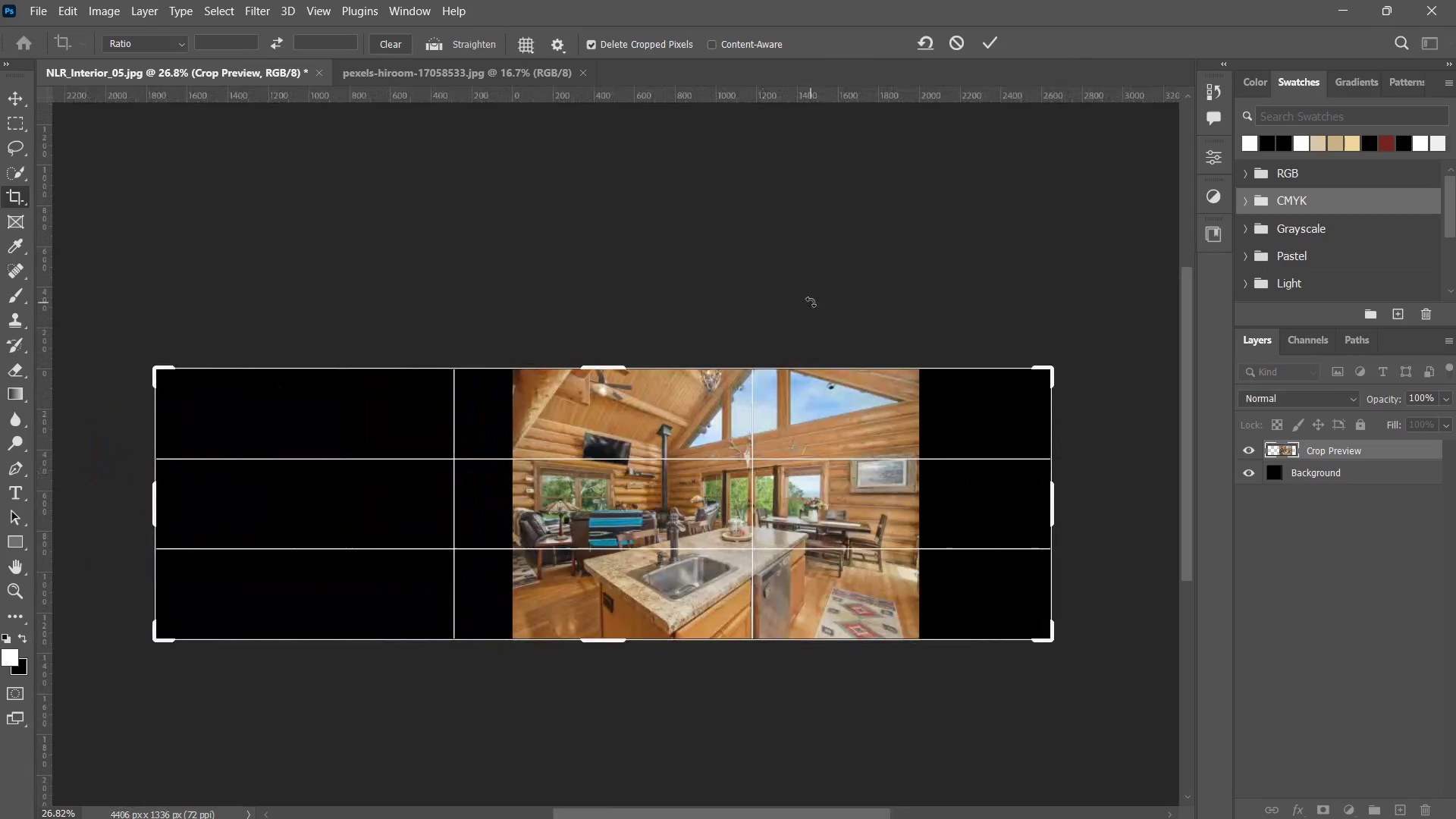 
key(Control+Z)
 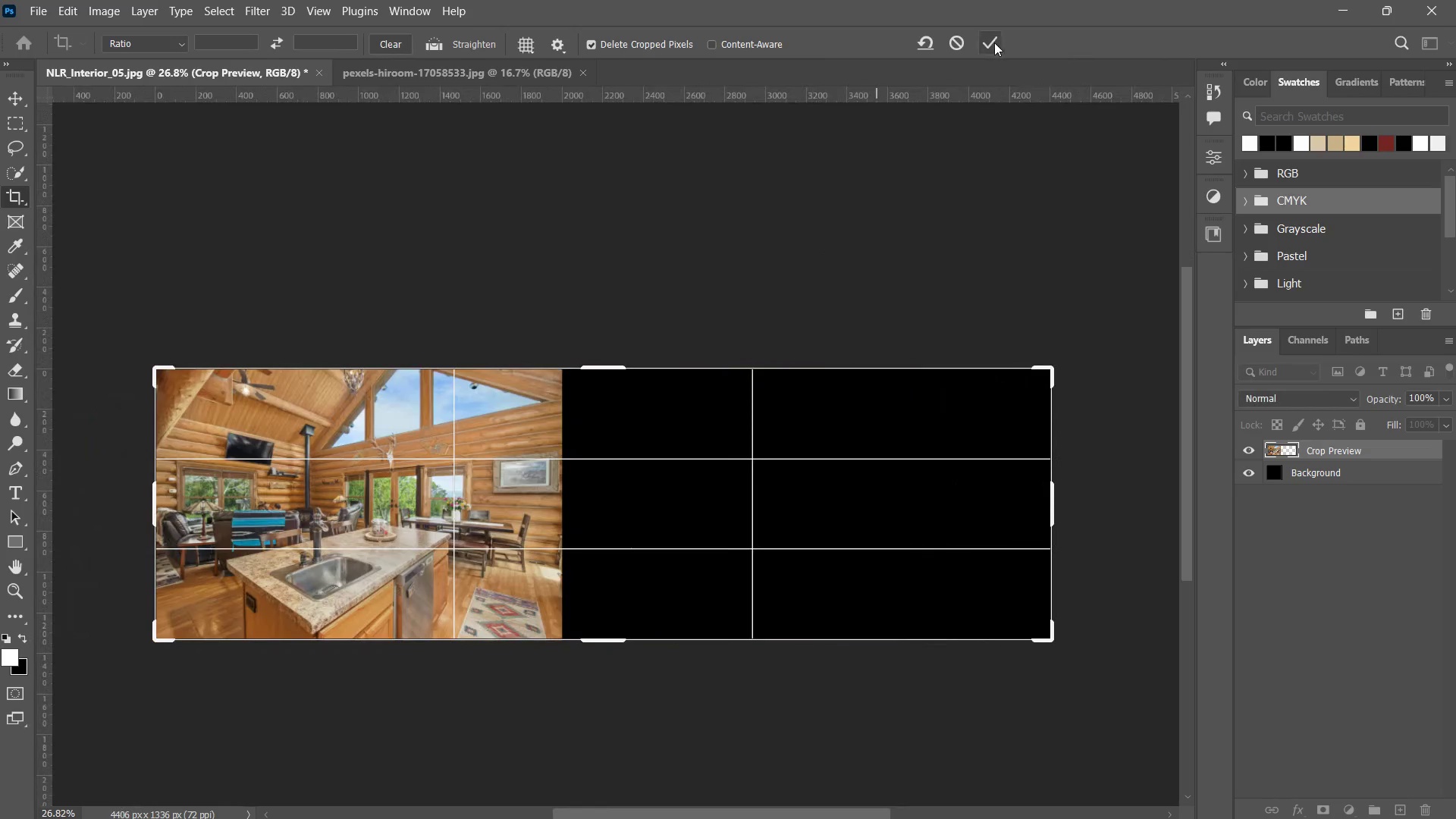 
left_click([994, 42])
 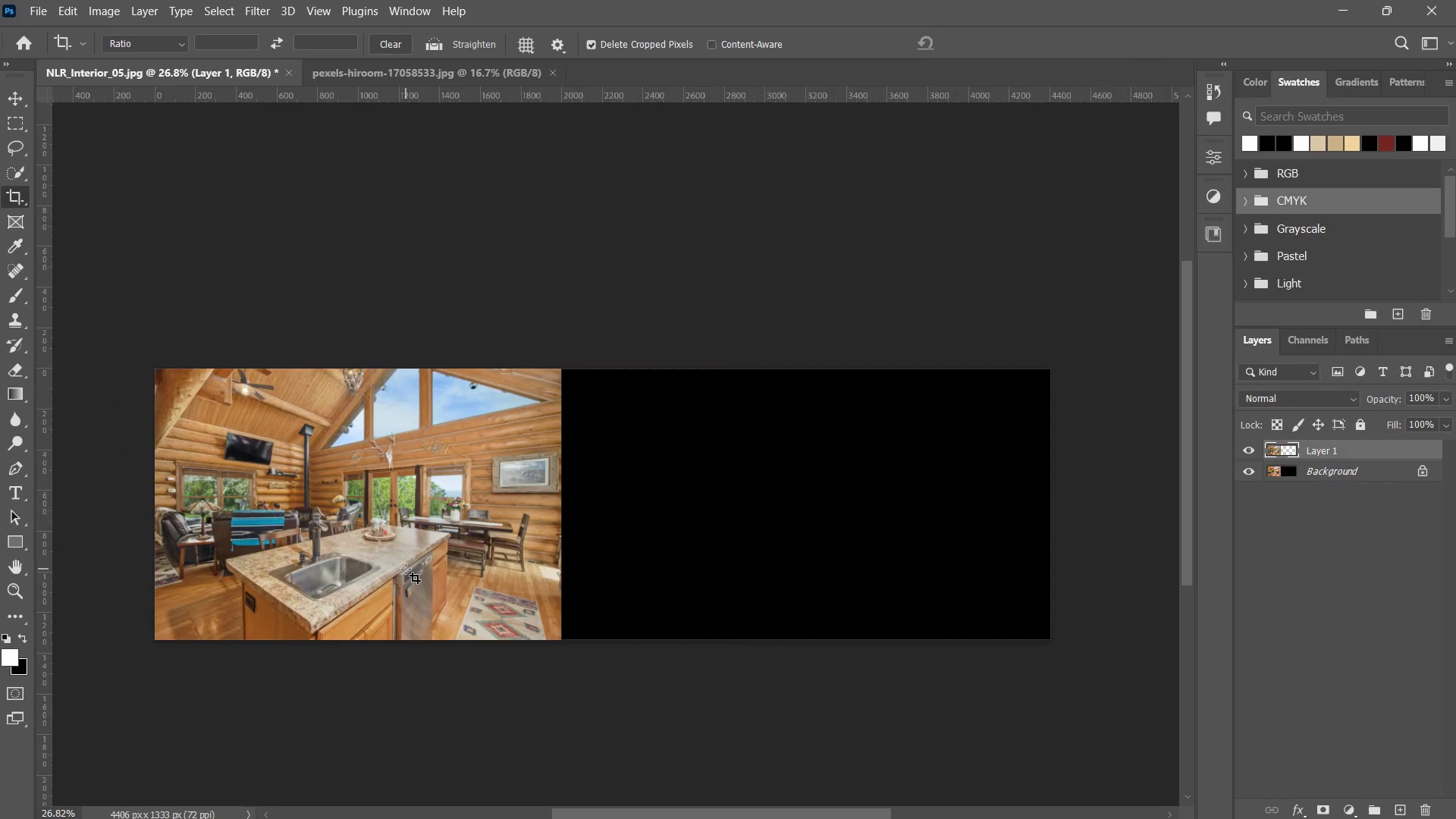 
key(V)
 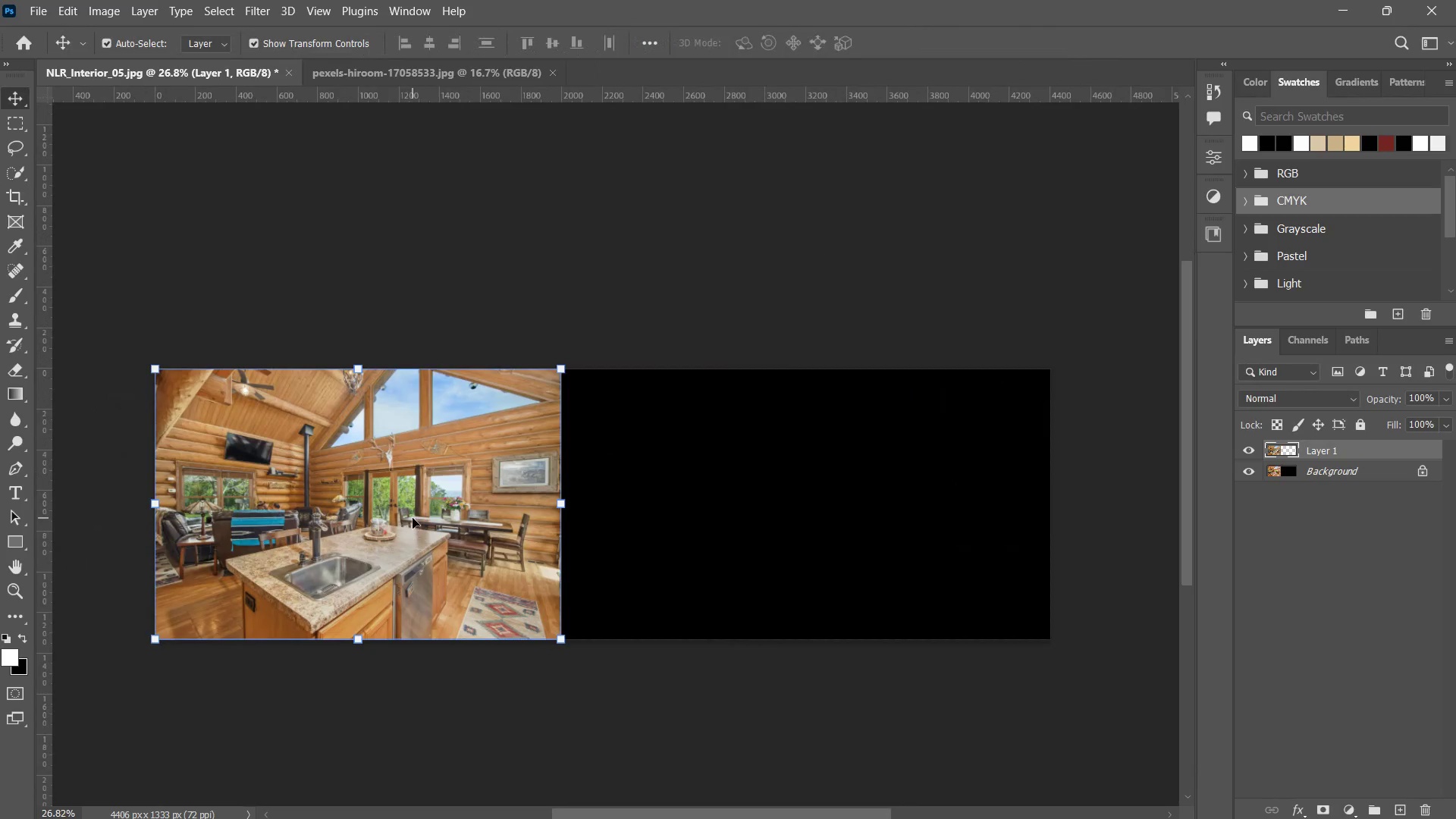 
left_click_drag(start_coordinate=[413, 518], to_coordinate=[822, 513])
 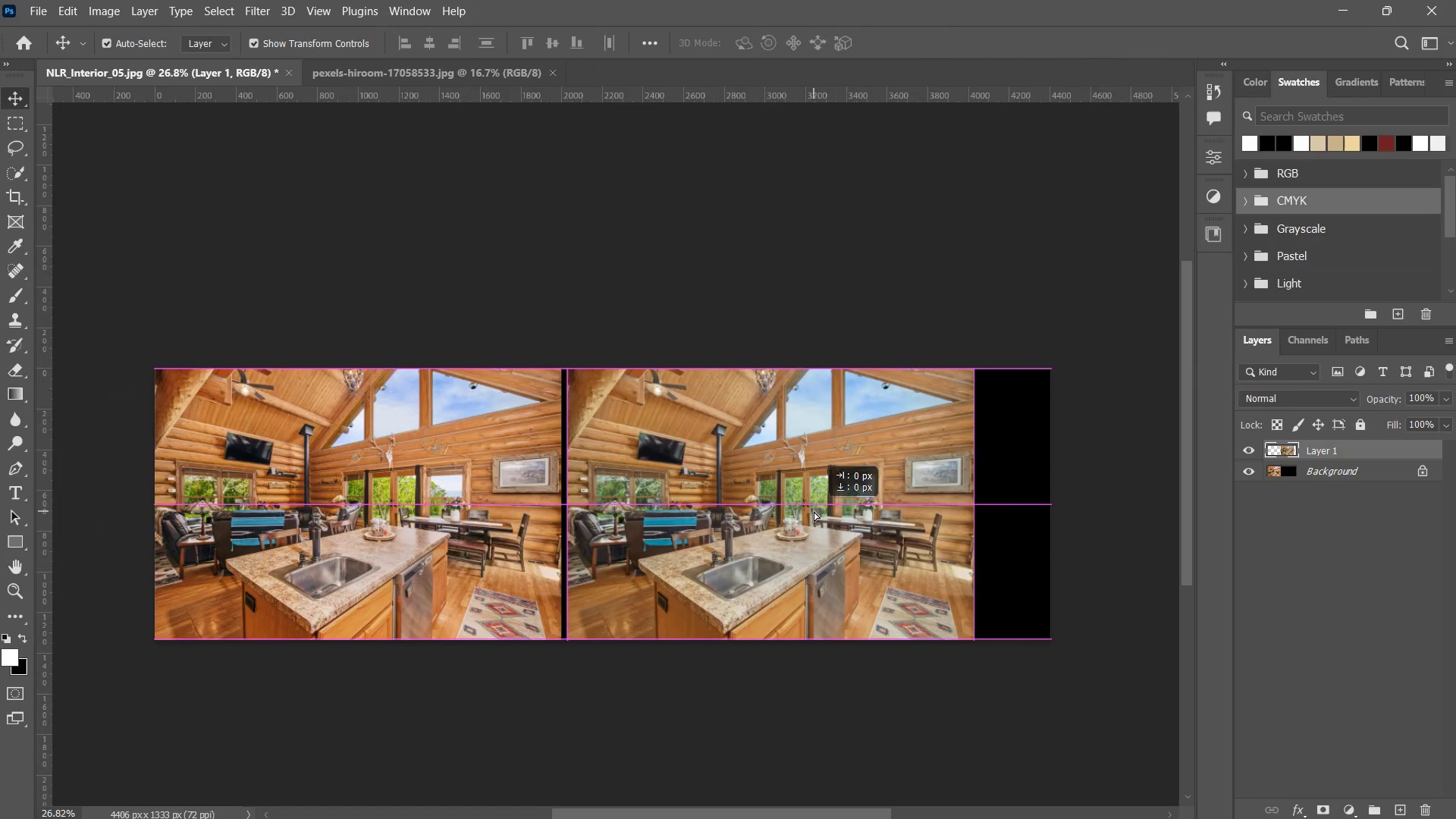 
hold_key(key=ShiftLeft, duration=3.16)
left_click_drag(start_coordinate=[821, 511], to_coordinate=[806, 511])
 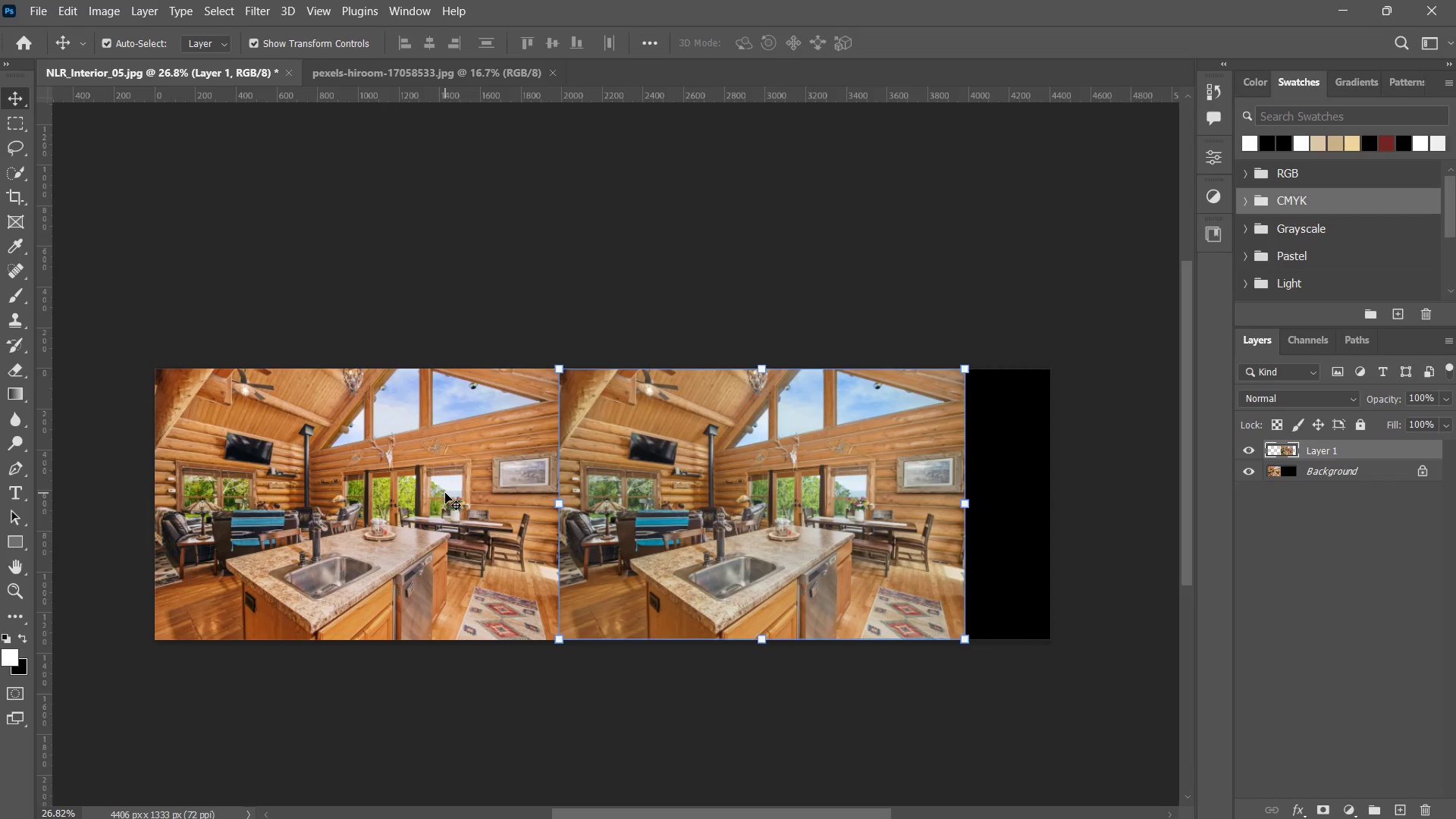 
left_click_drag(start_coordinate=[440, 488], to_coordinate=[598, 491])
 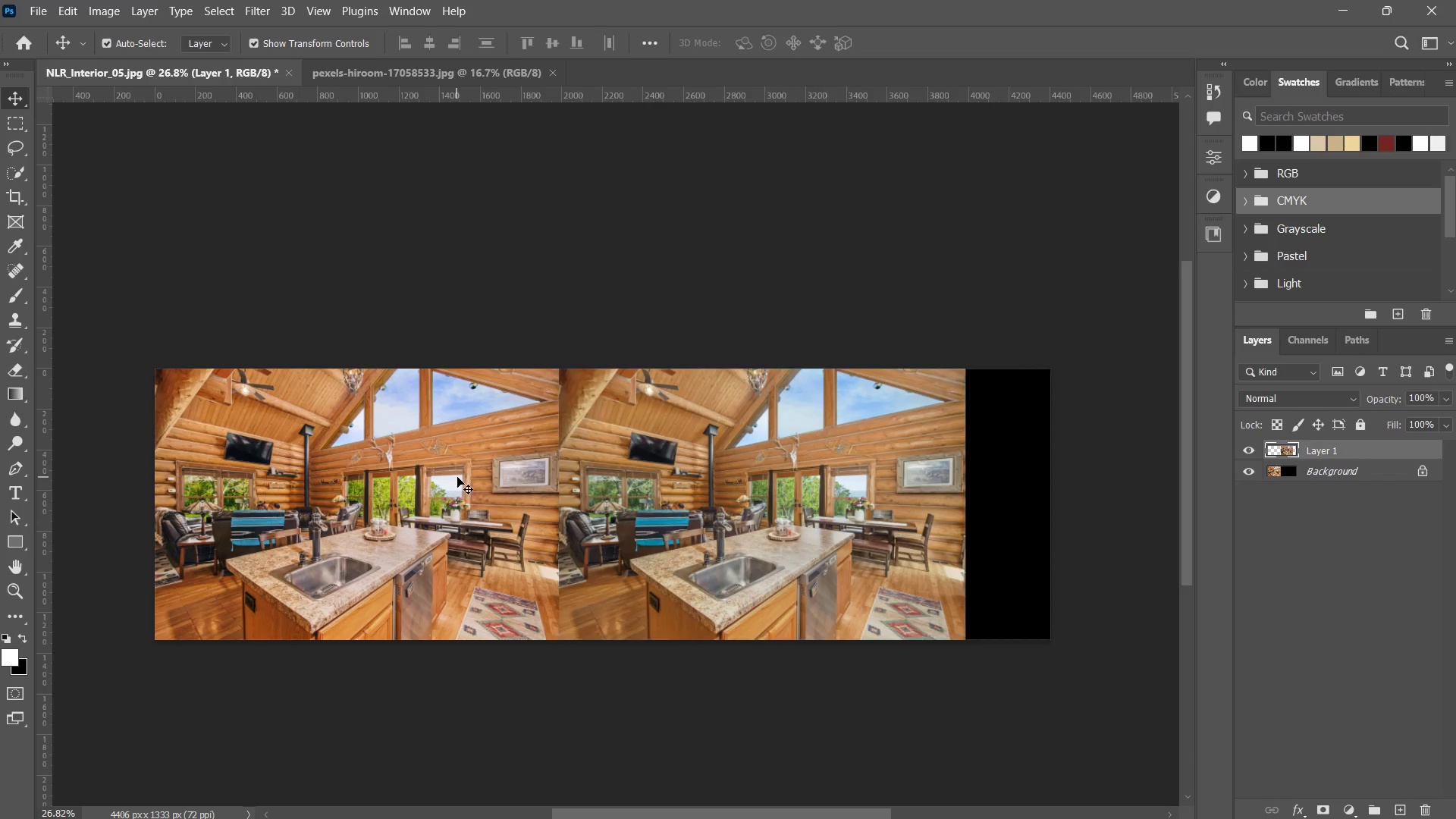 
left_click_drag(start_coordinate=[457, 477], to_coordinate=[526, 492])
 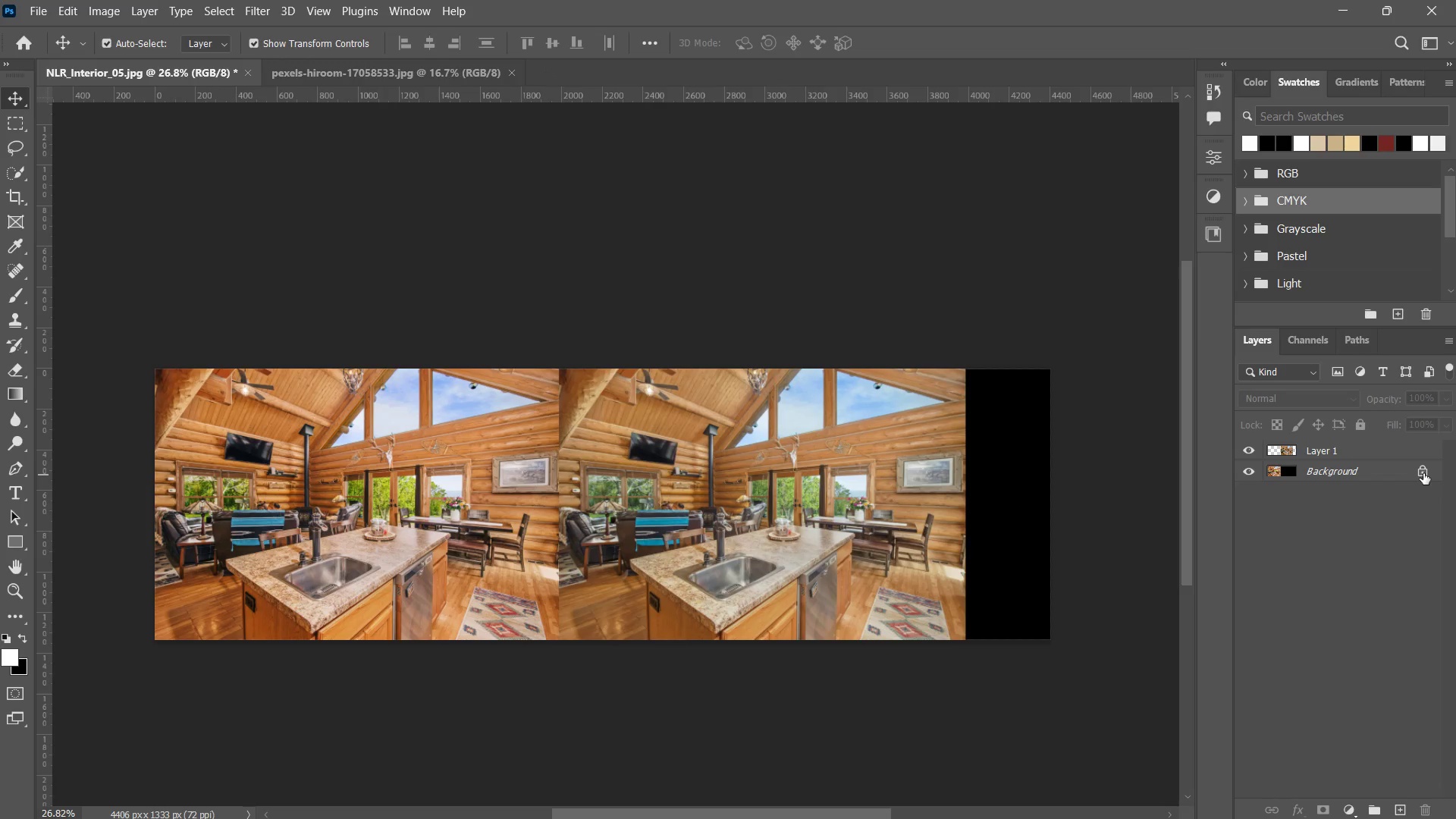 
left_click([1423, 473])